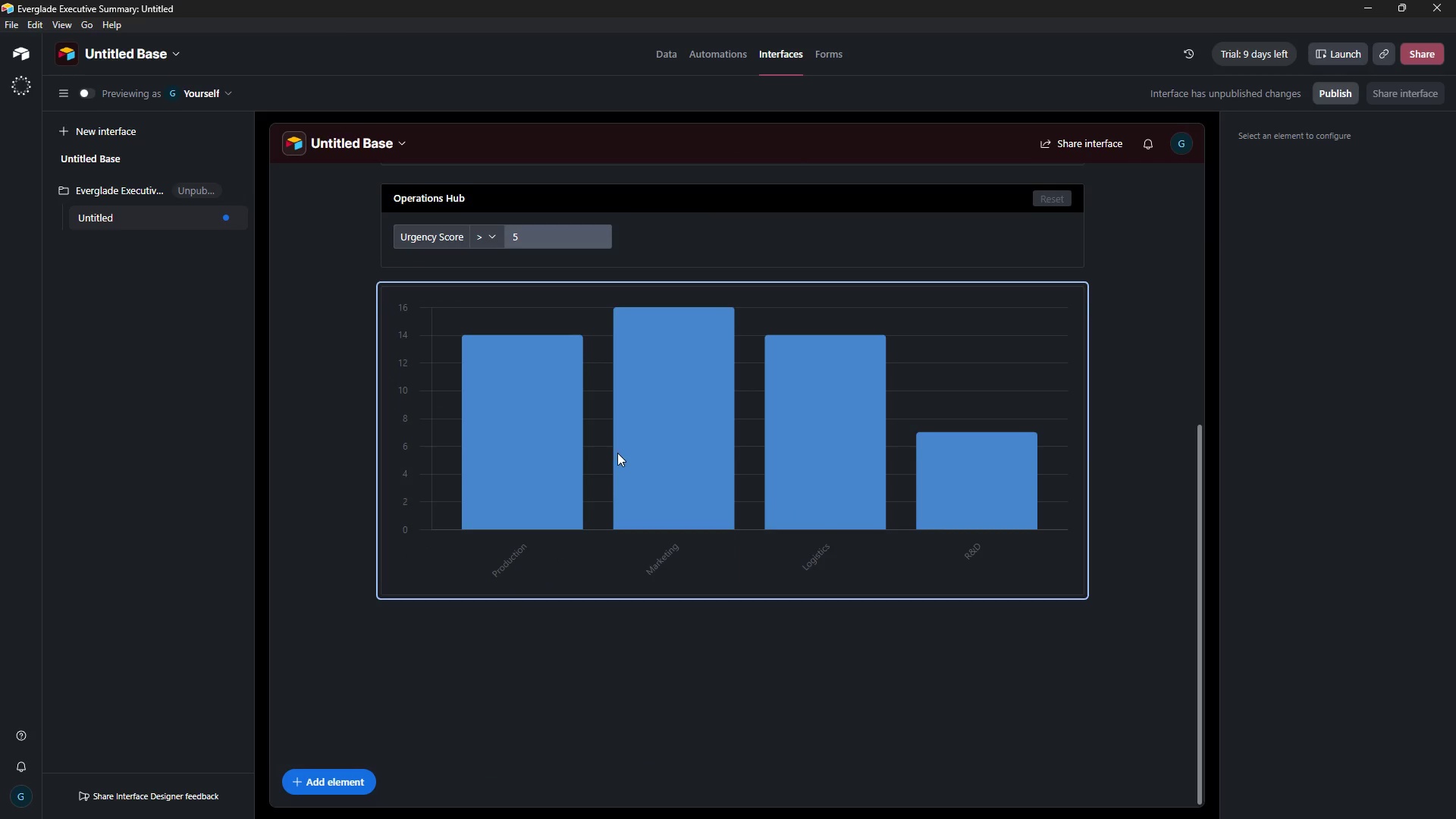 
scroll: coordinate [620, 450], scroll_direction: up, amount: 6.0
 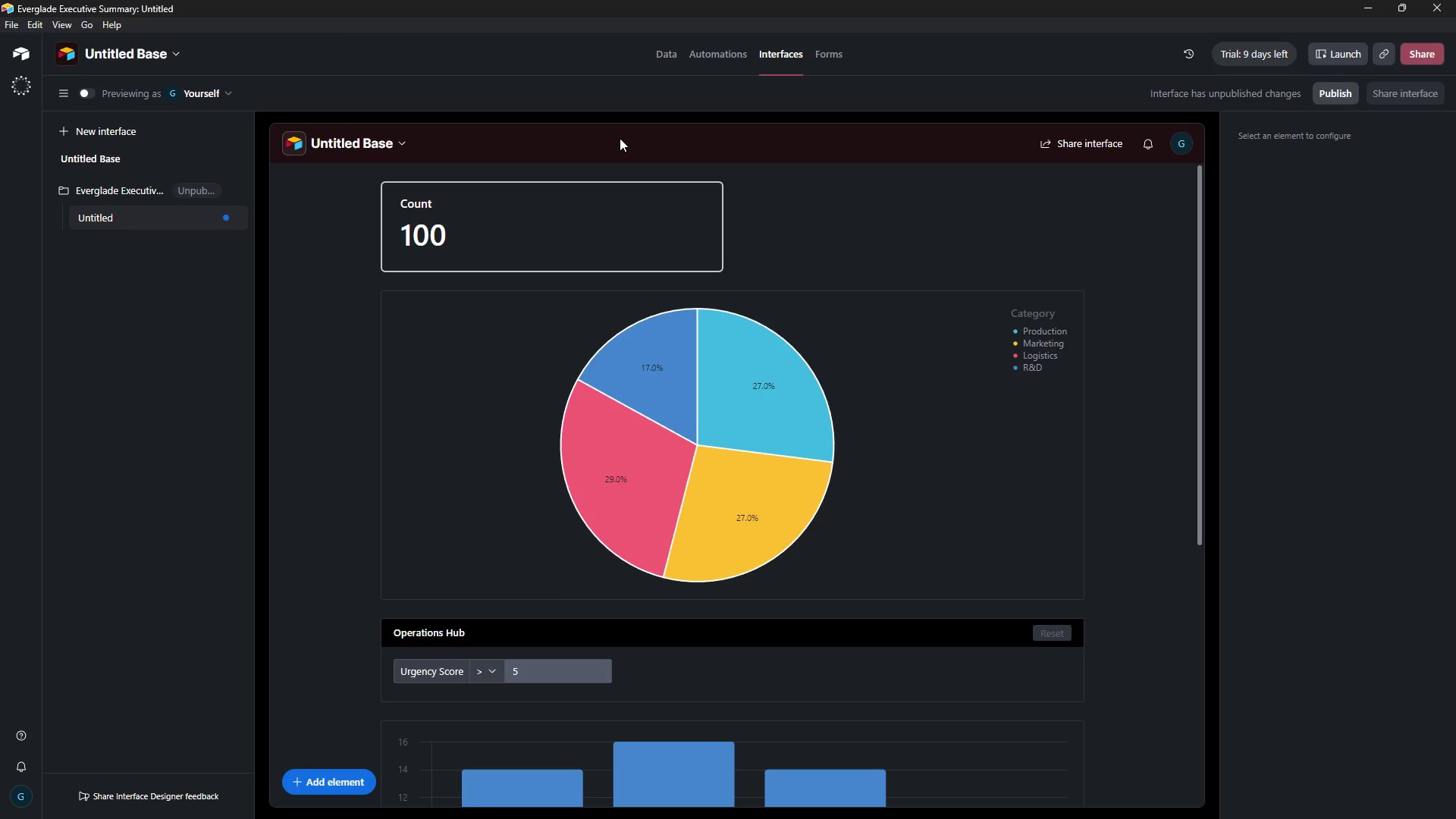 
wait(11.52)
 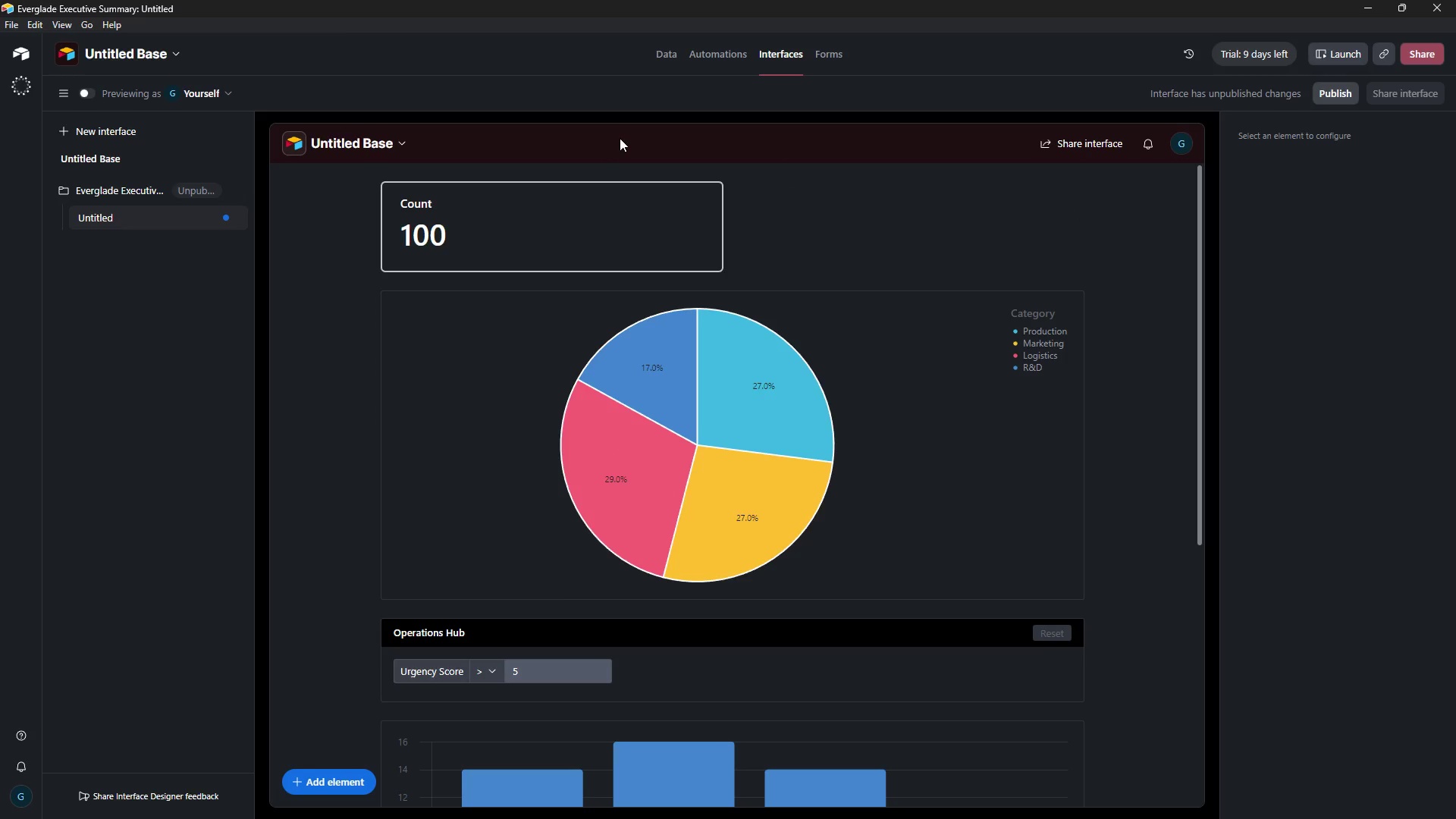 
left_click([554, 215])
 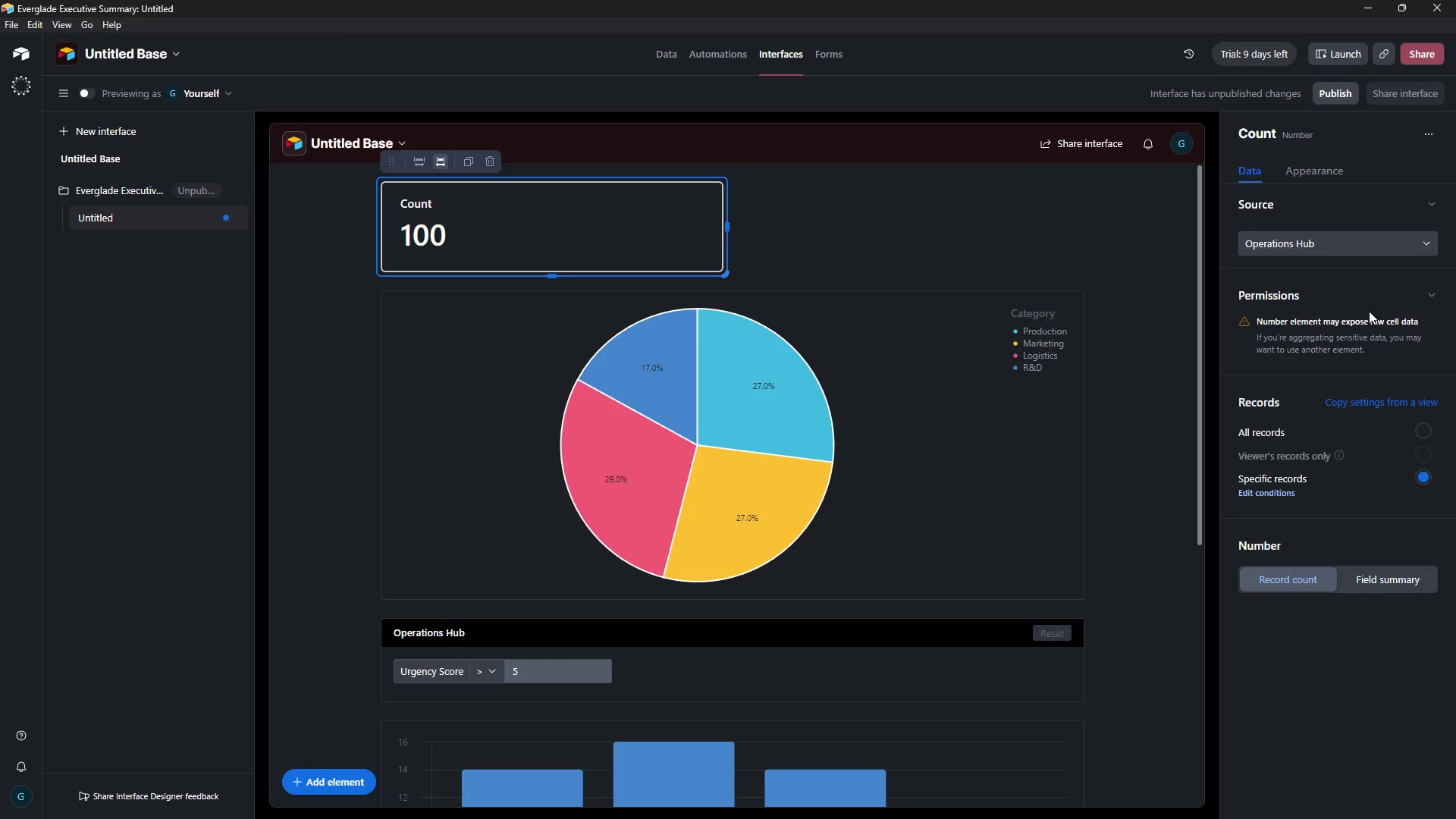 
wait(9.89)
 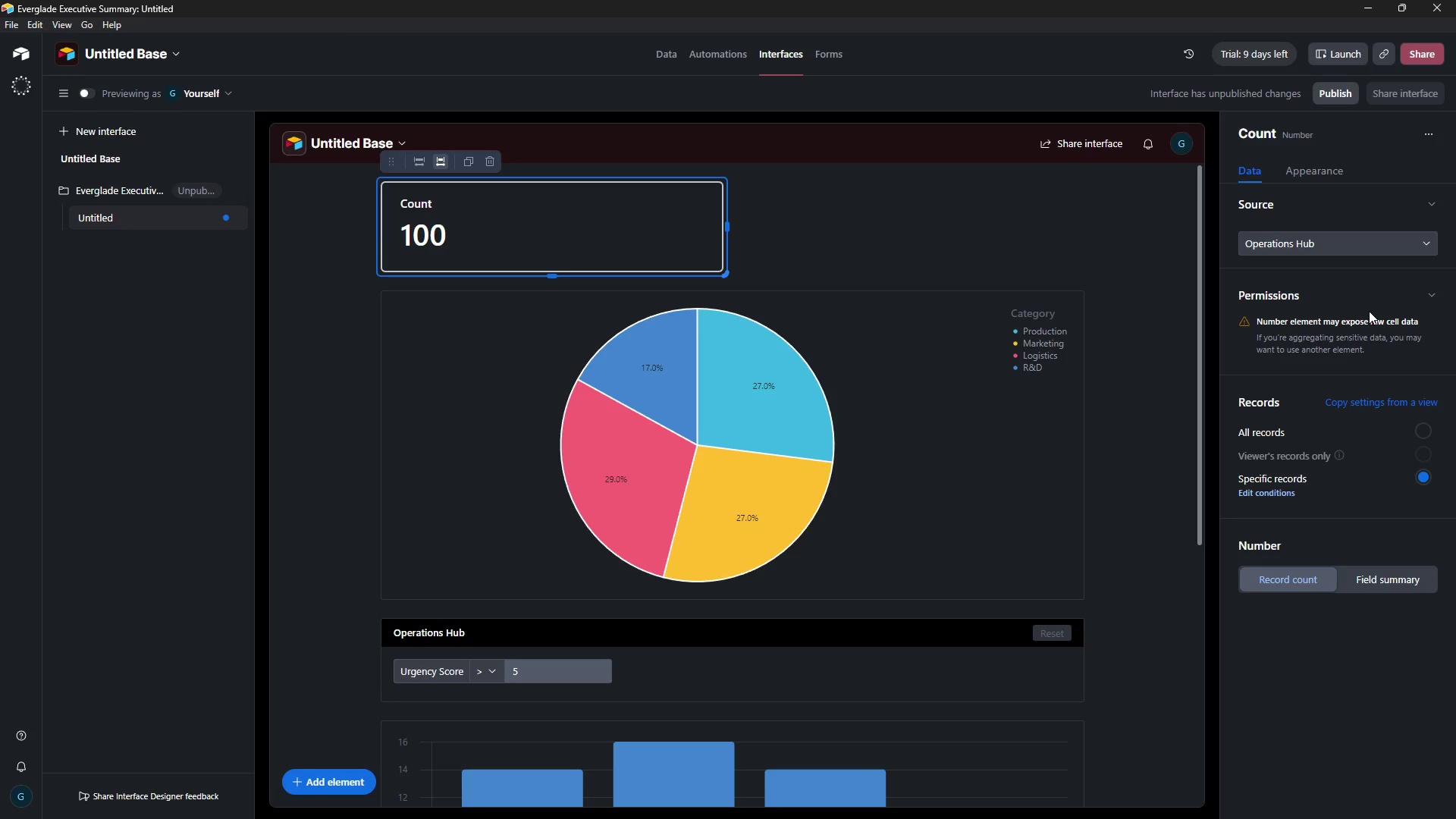 
left_click([1393, 570])
 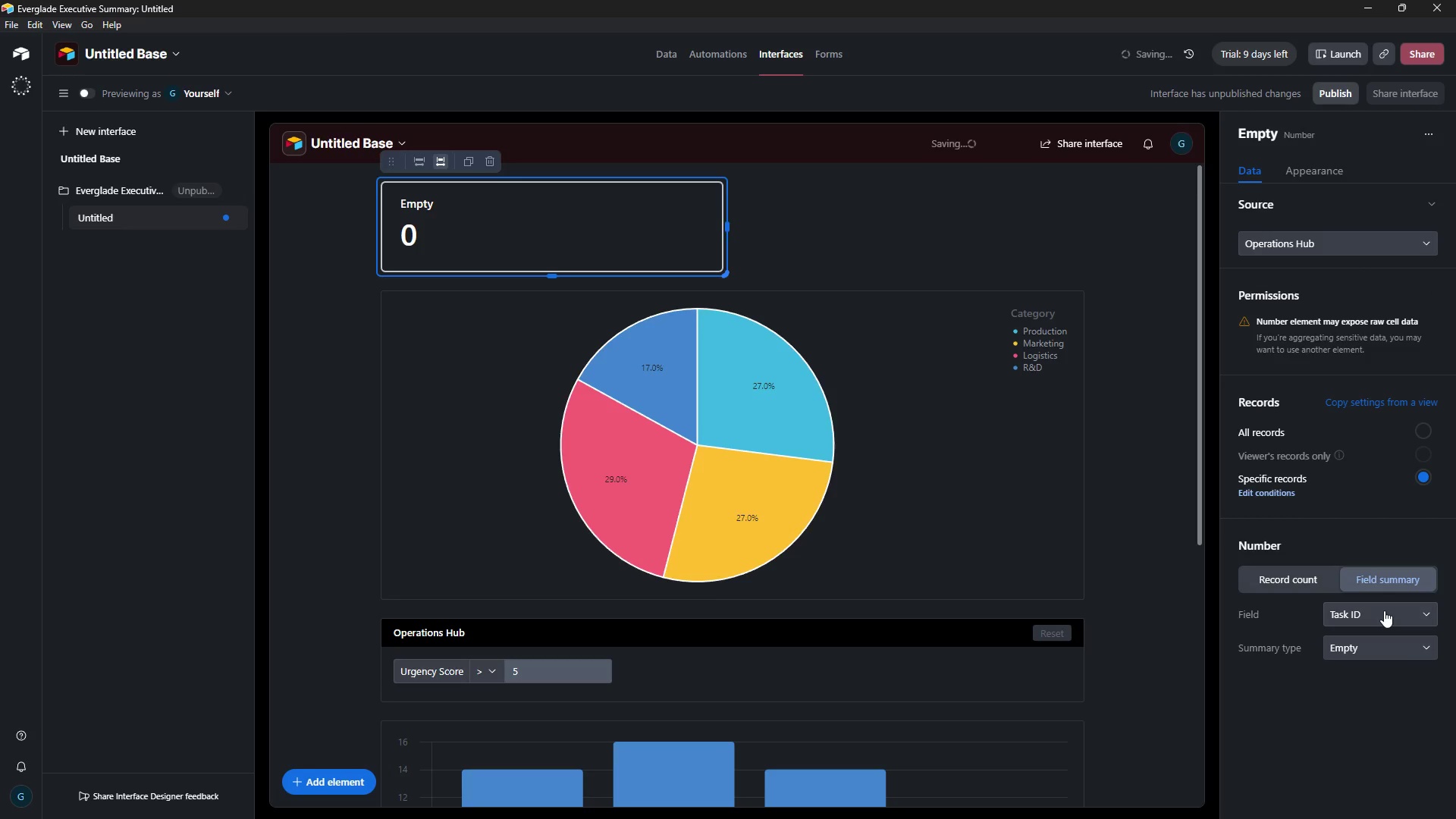 
scroll: coordinate [1384, 610], scroll_direction: down, amount: 1.0
 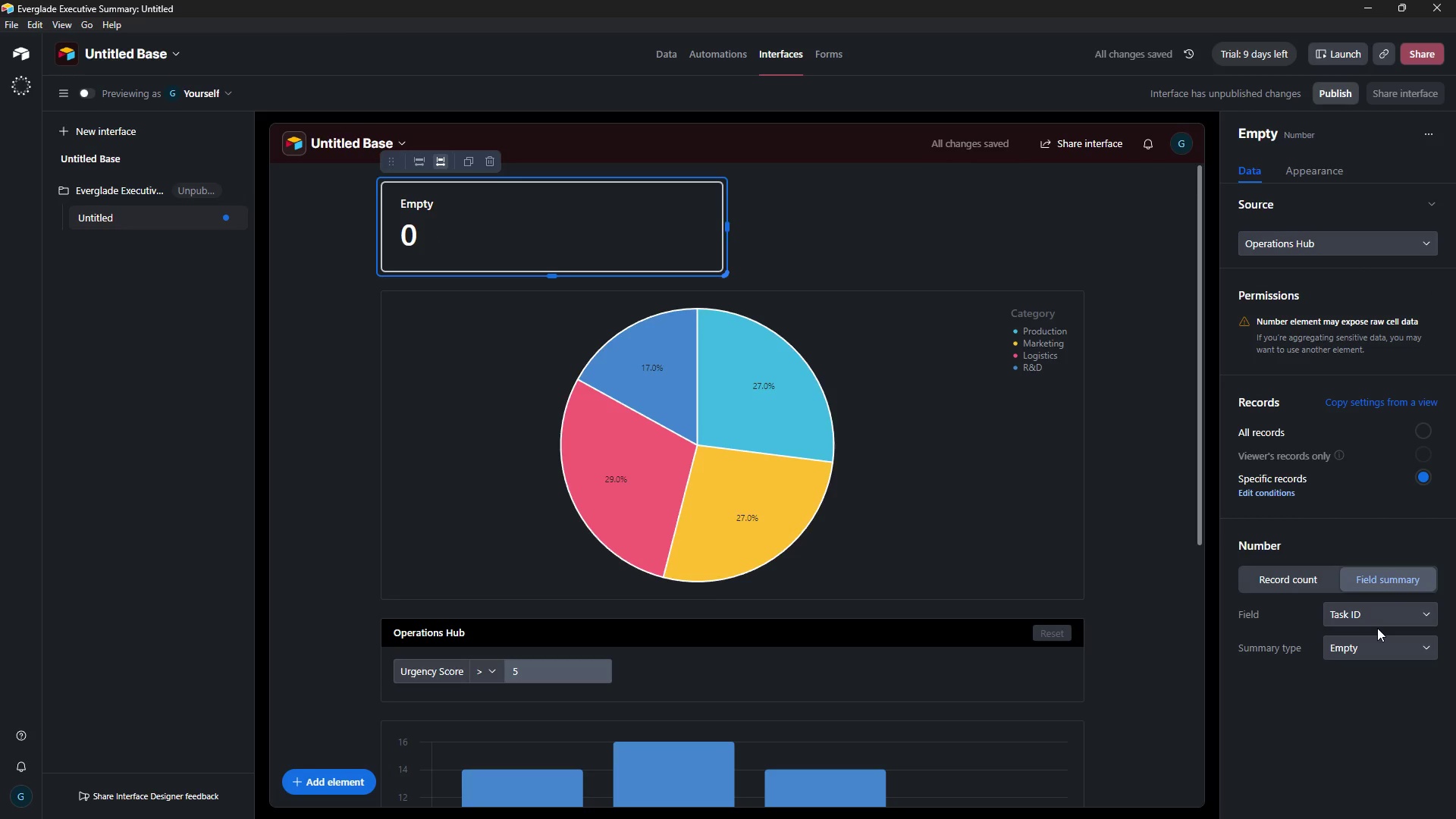 
wait(5.32)
 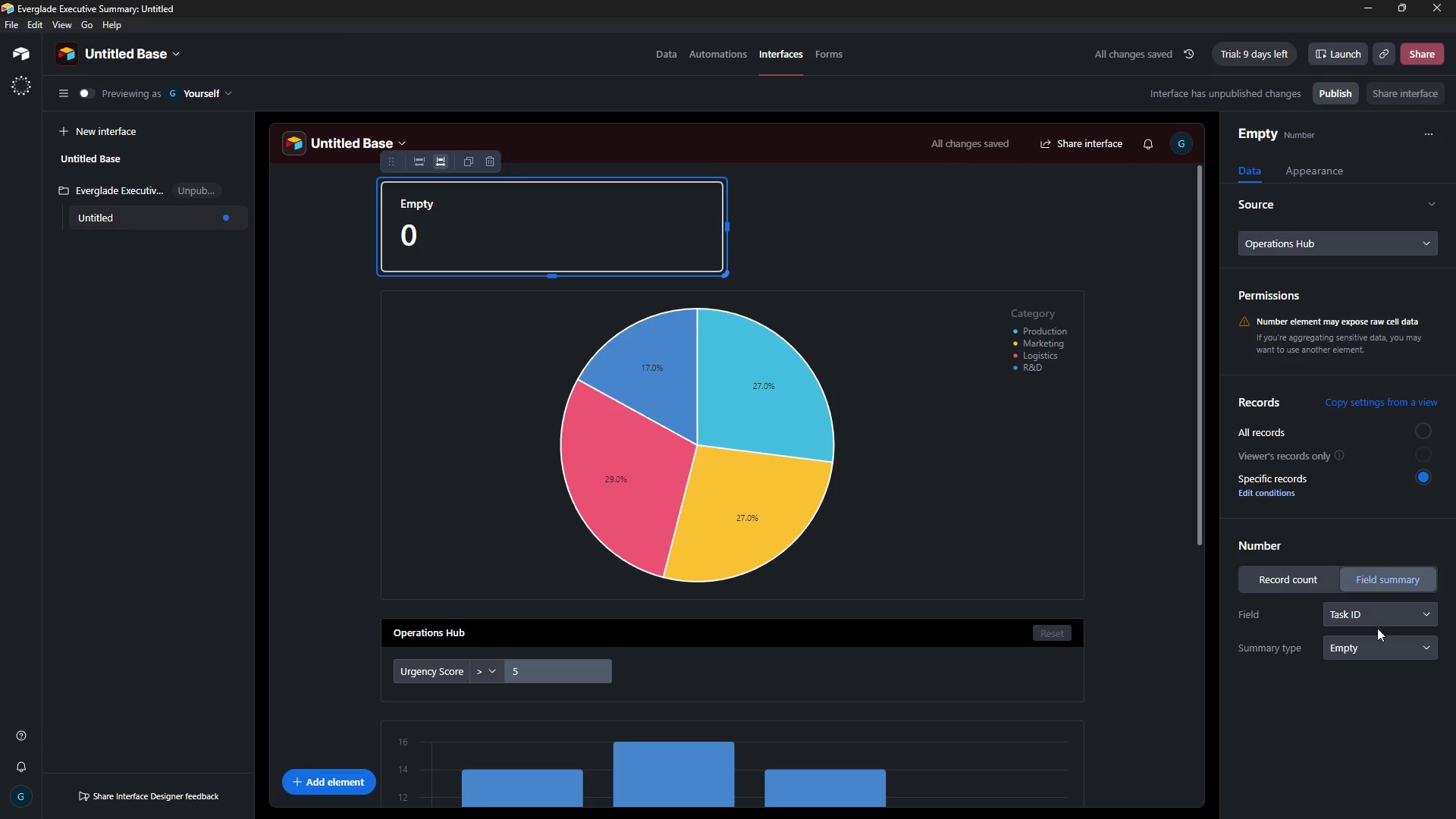 
left_click([1378, 648])
 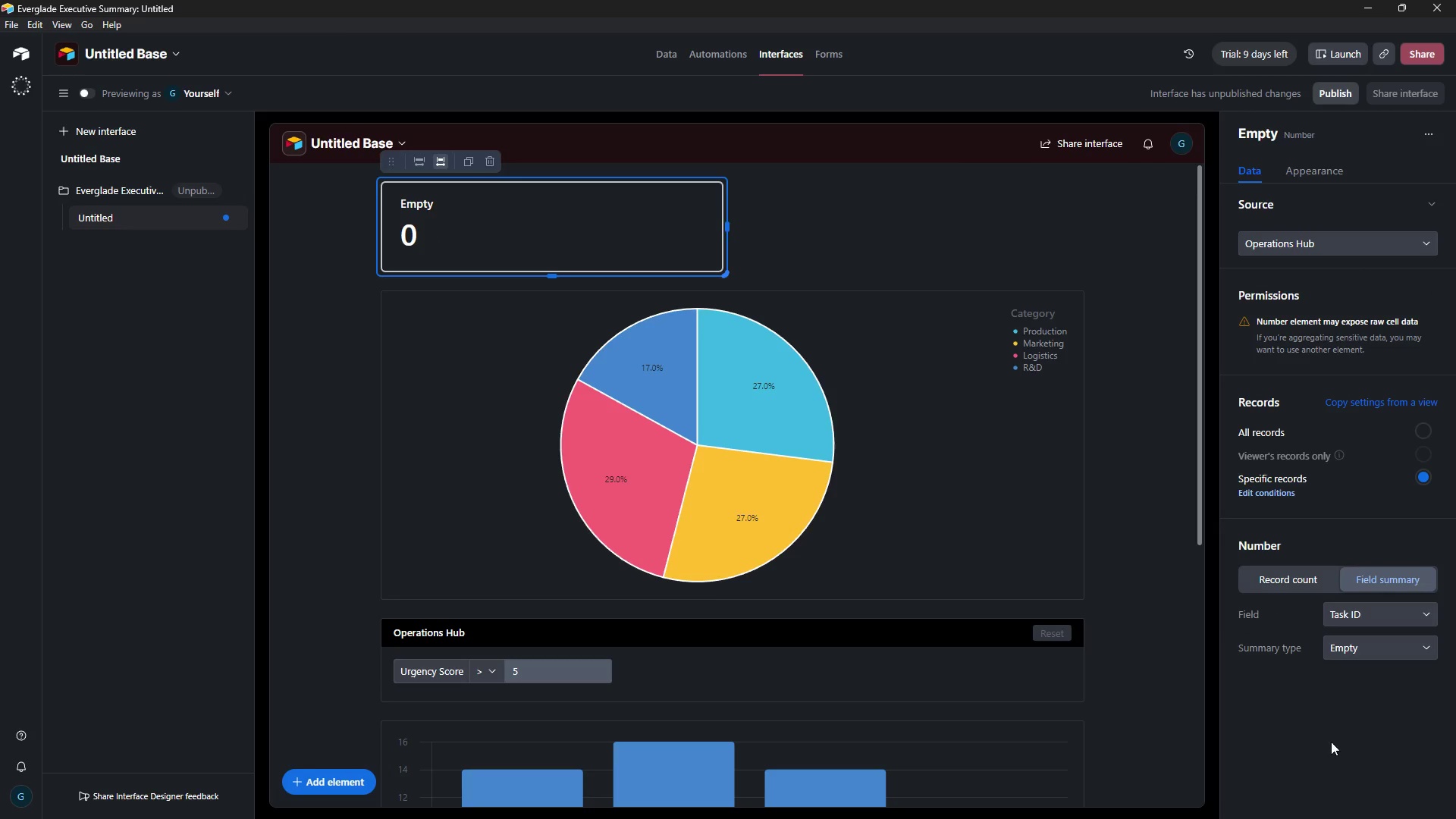 
left_click([1352, 617])
 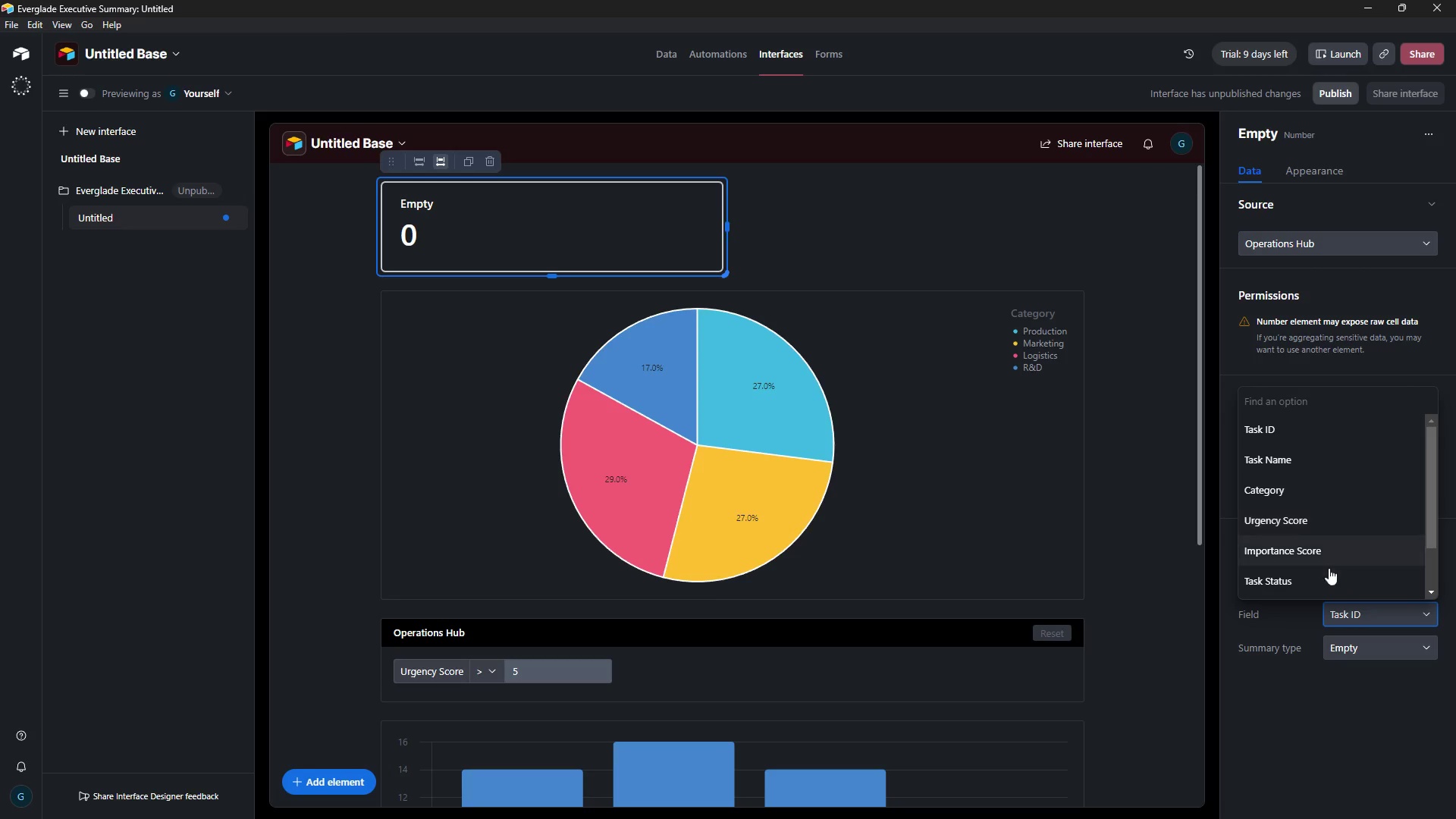 
scroll: coordinate [1329, 568], scroll_direction: up, amount: 2.0
 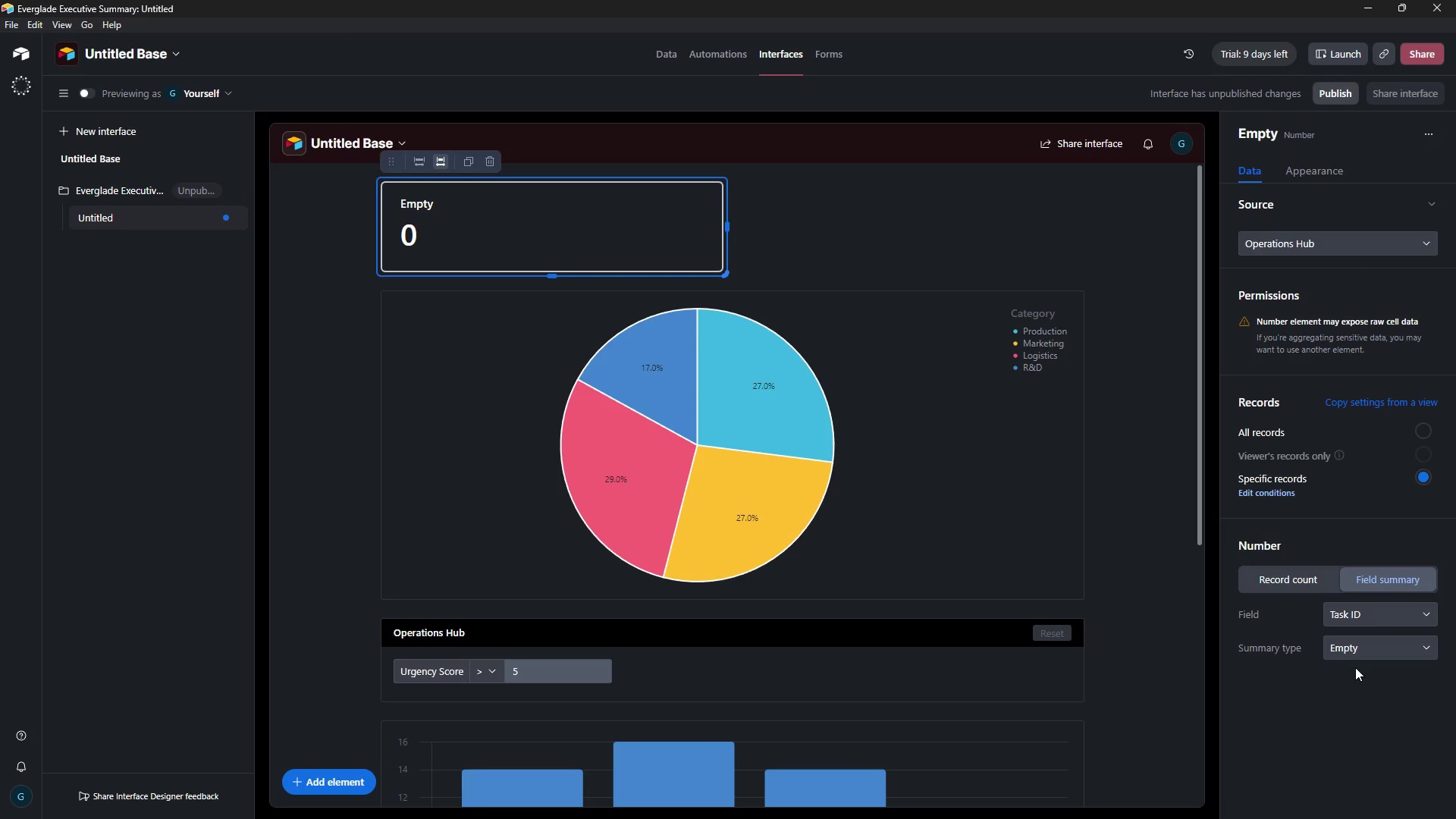 
wait(9.24)
 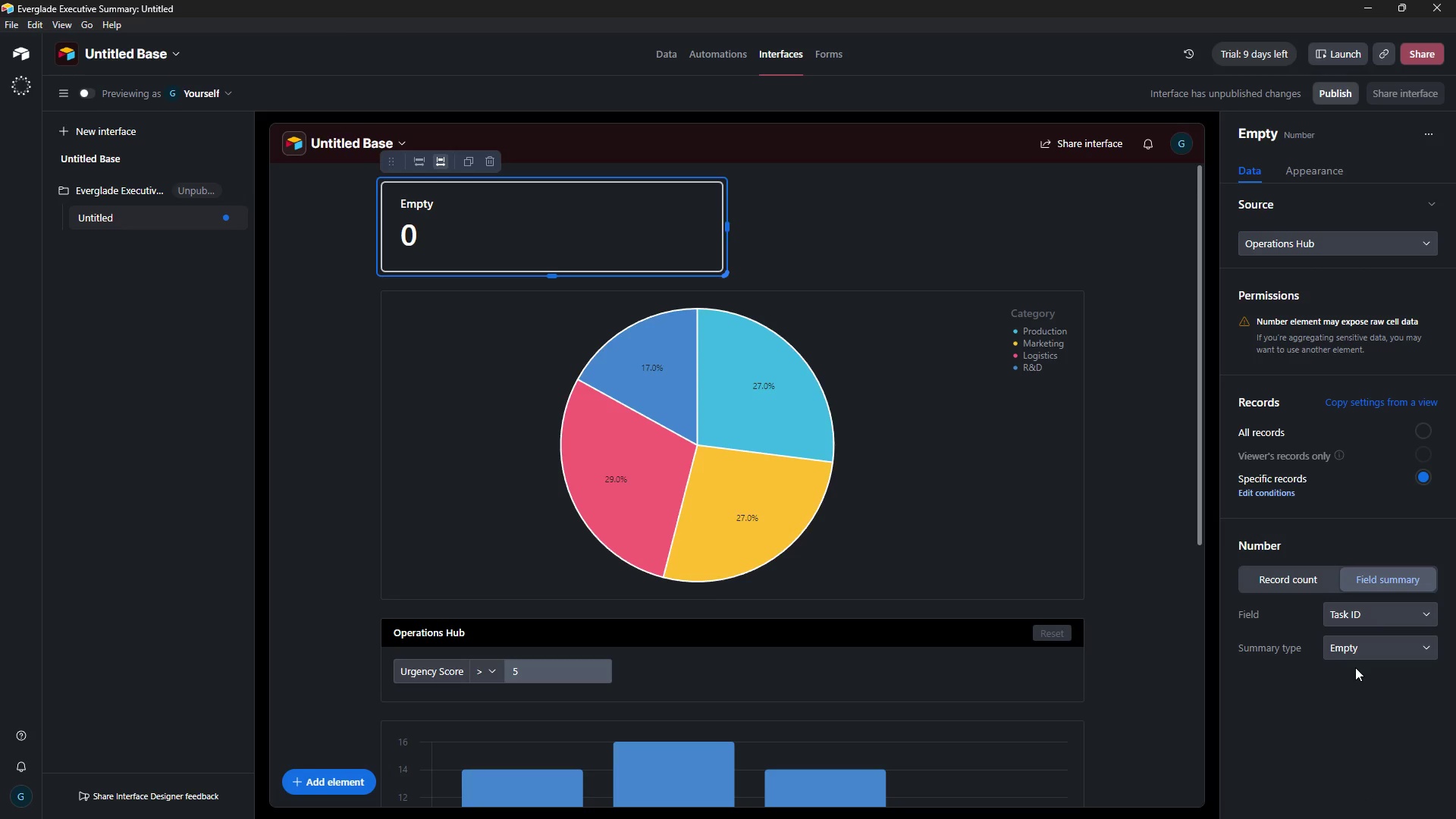 
mouse_move([1352, 644])
 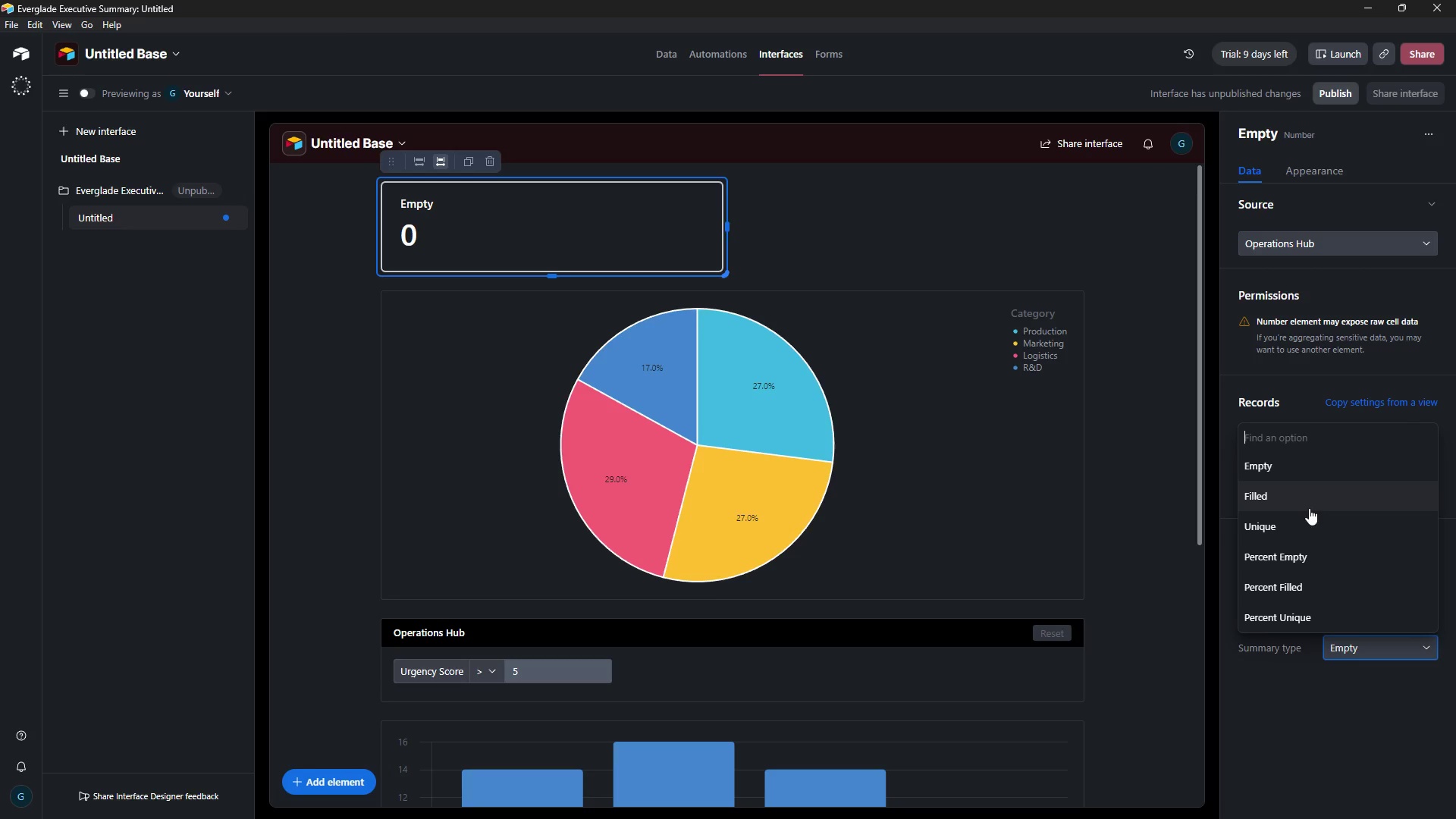 
left_click([1308, 504])
 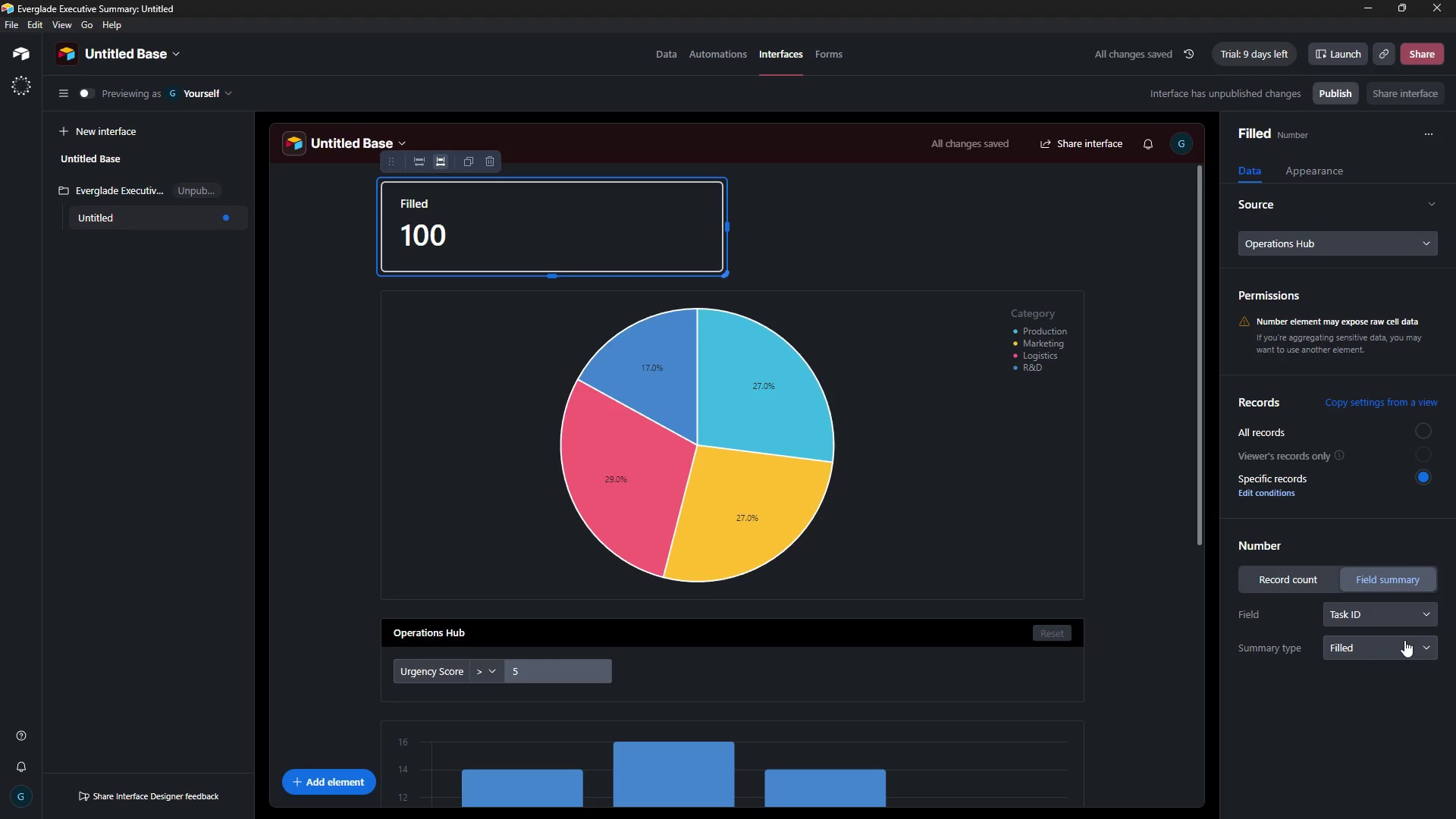 
wait(11.83)
 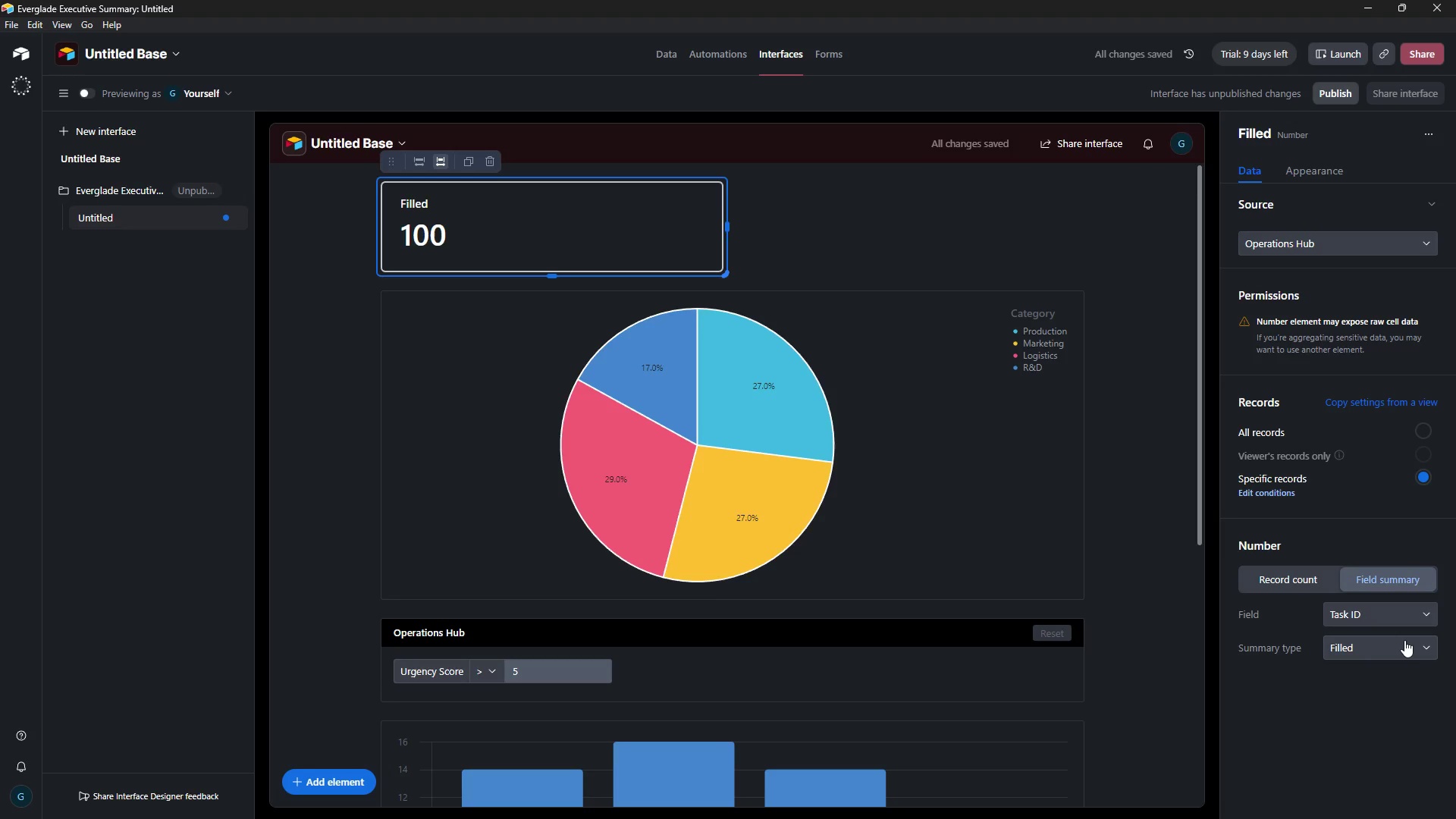 
left_click([1403, 613])
 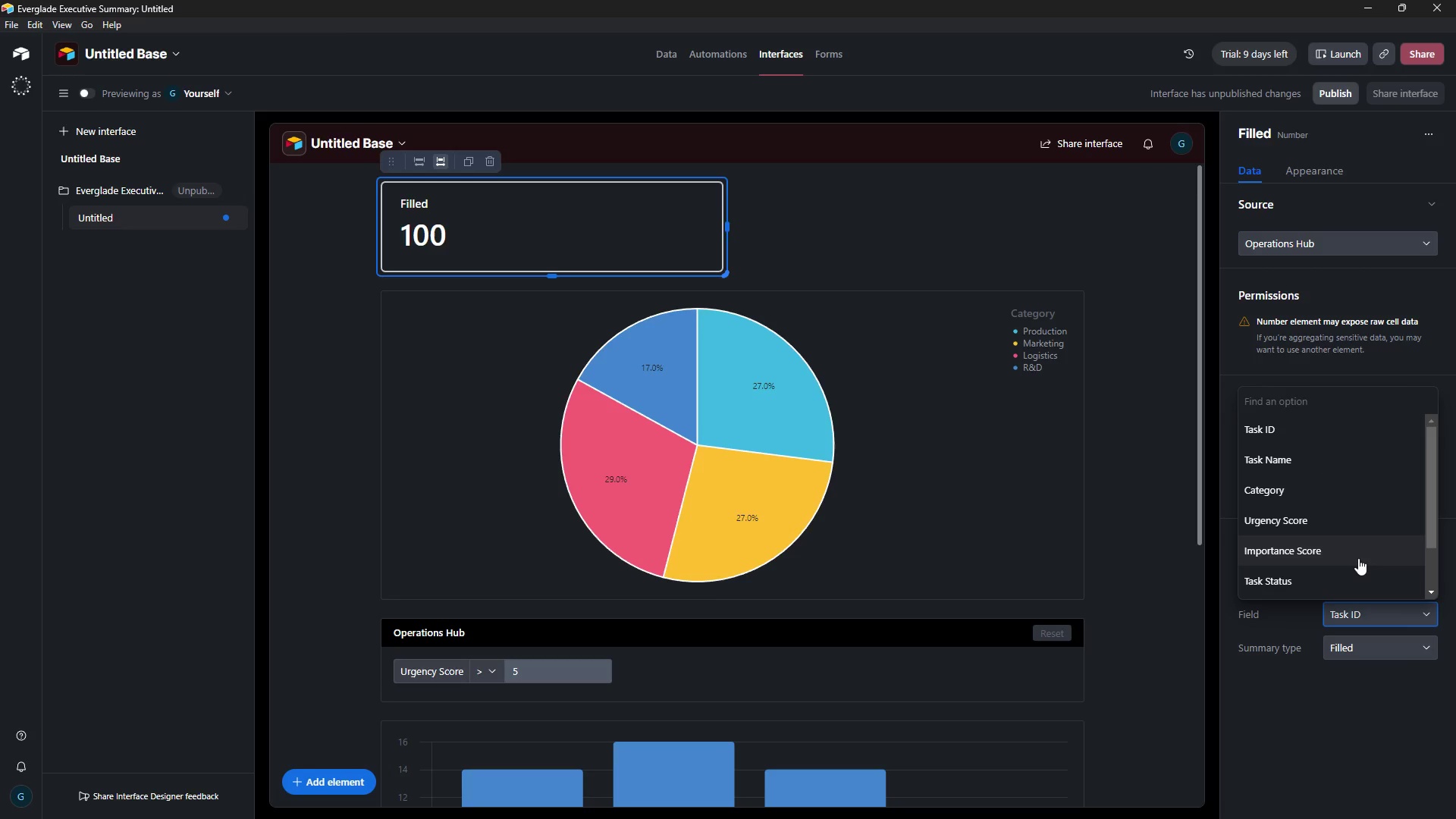 
scroll: coordinate [1358, 558], scroll_direction: down, amount: 4.0
 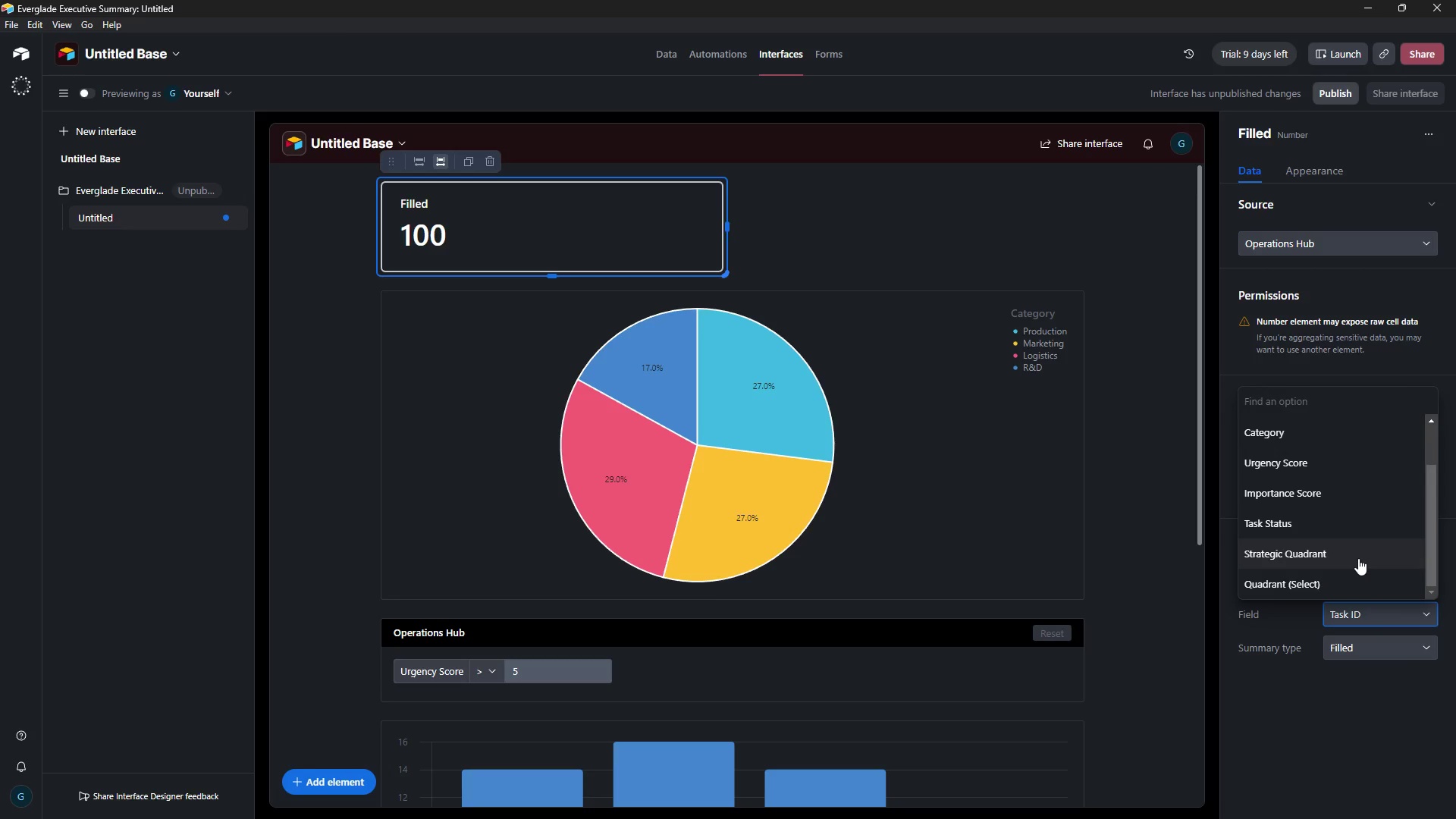 
scroll: coordinate [1408, 466], scroll_direction: up, amount: 16.0
 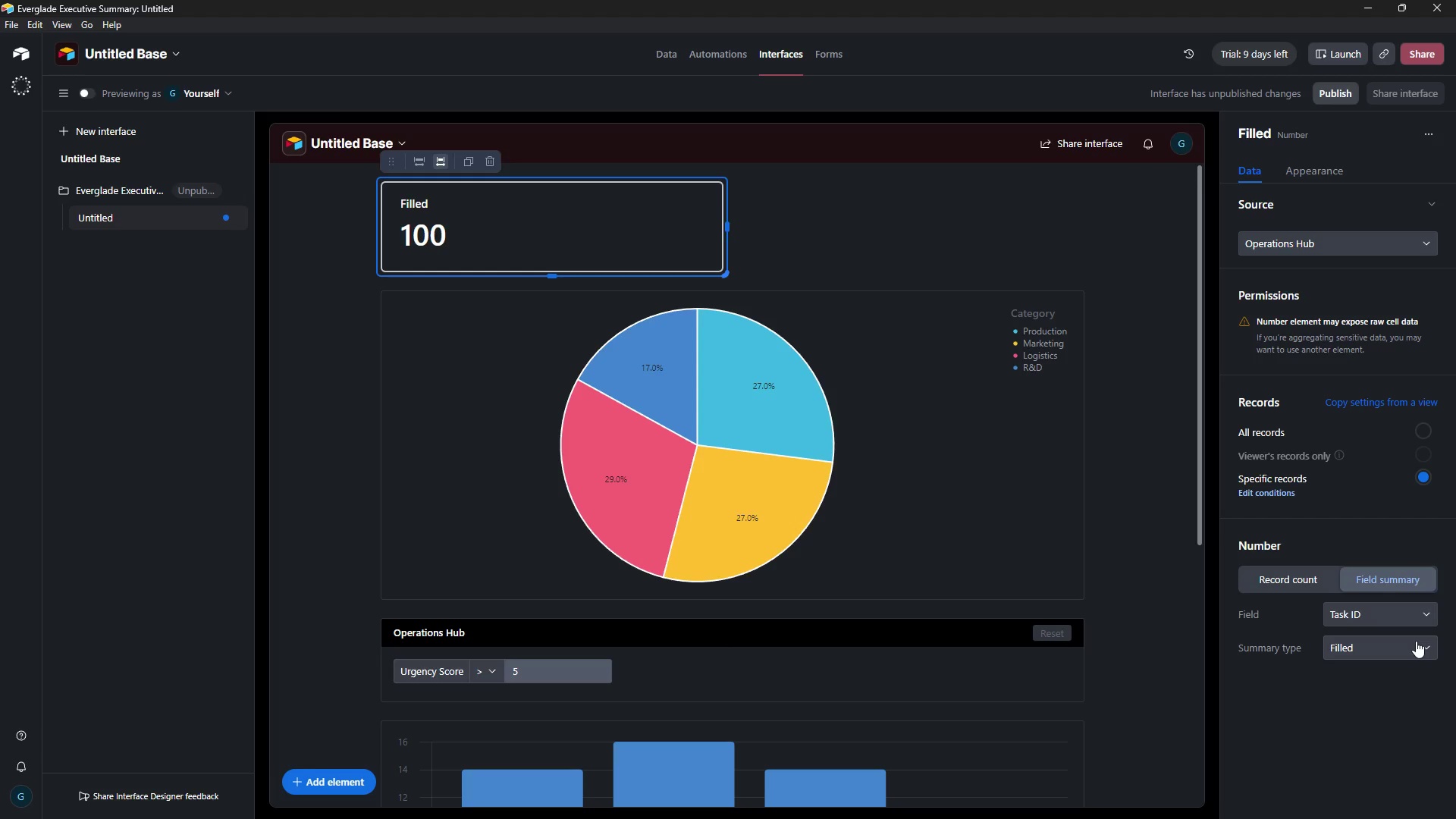 
wait(9.02)
 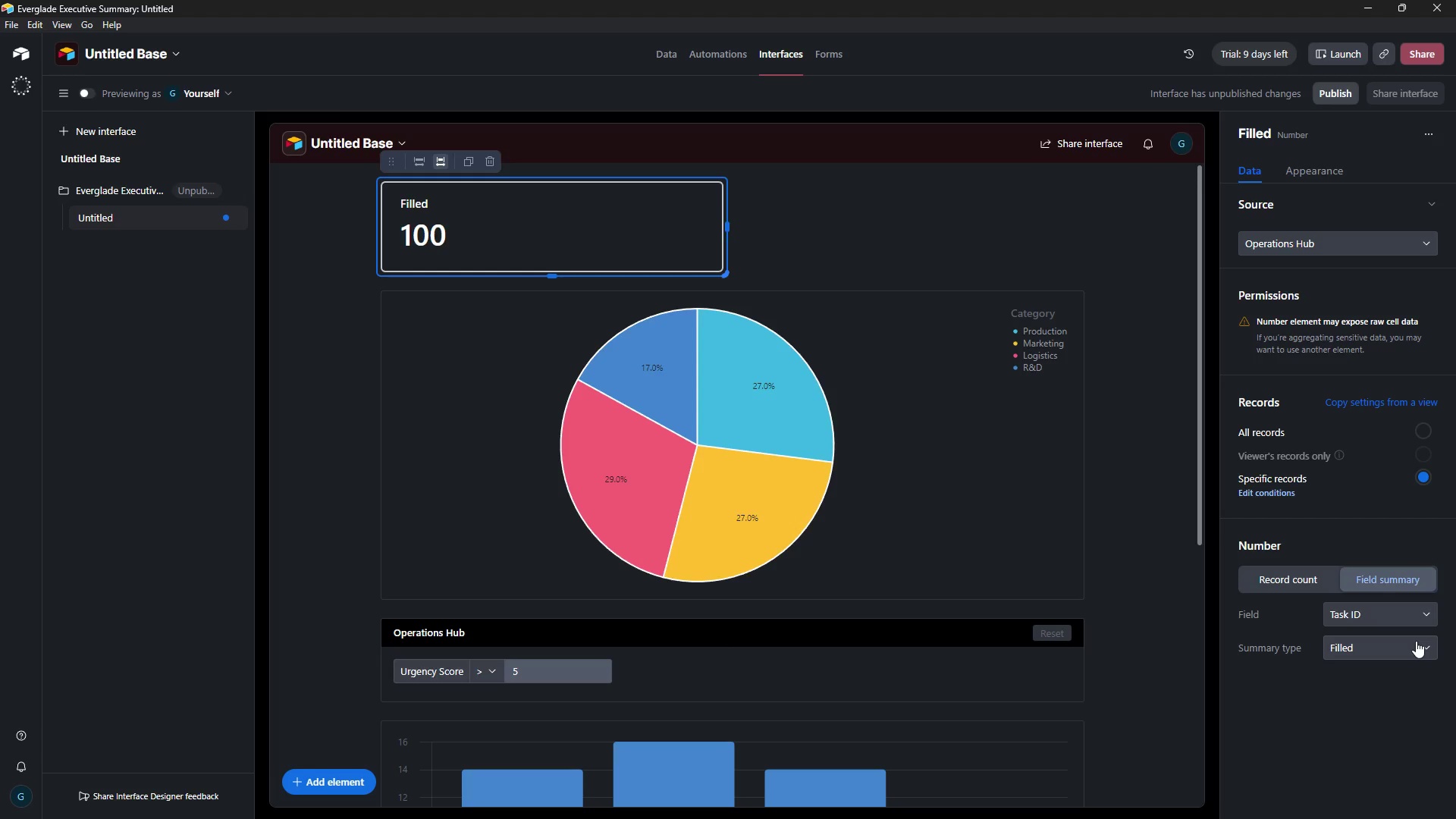 
left_click([1289, 493])
 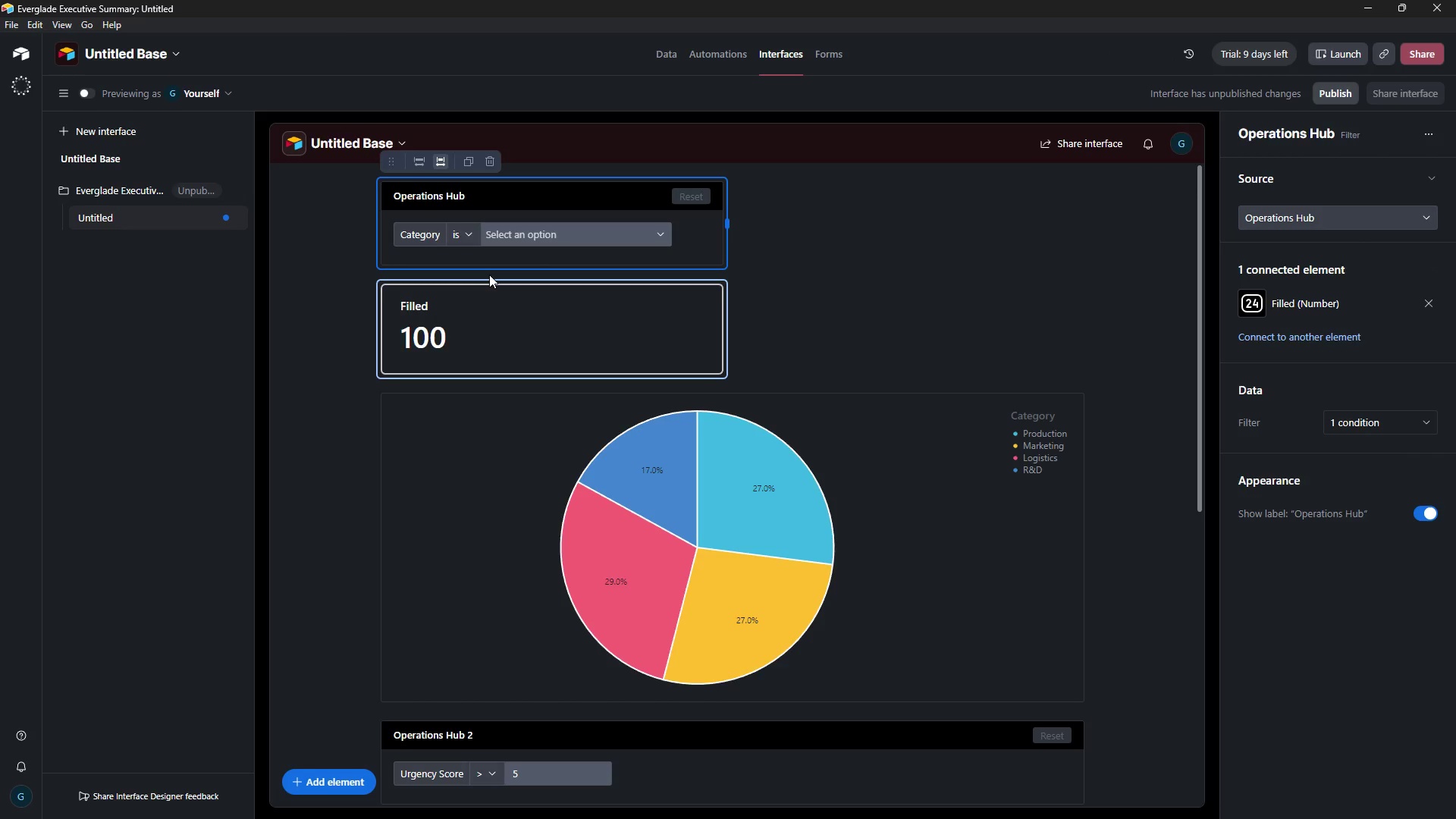 
wait(31.95)
 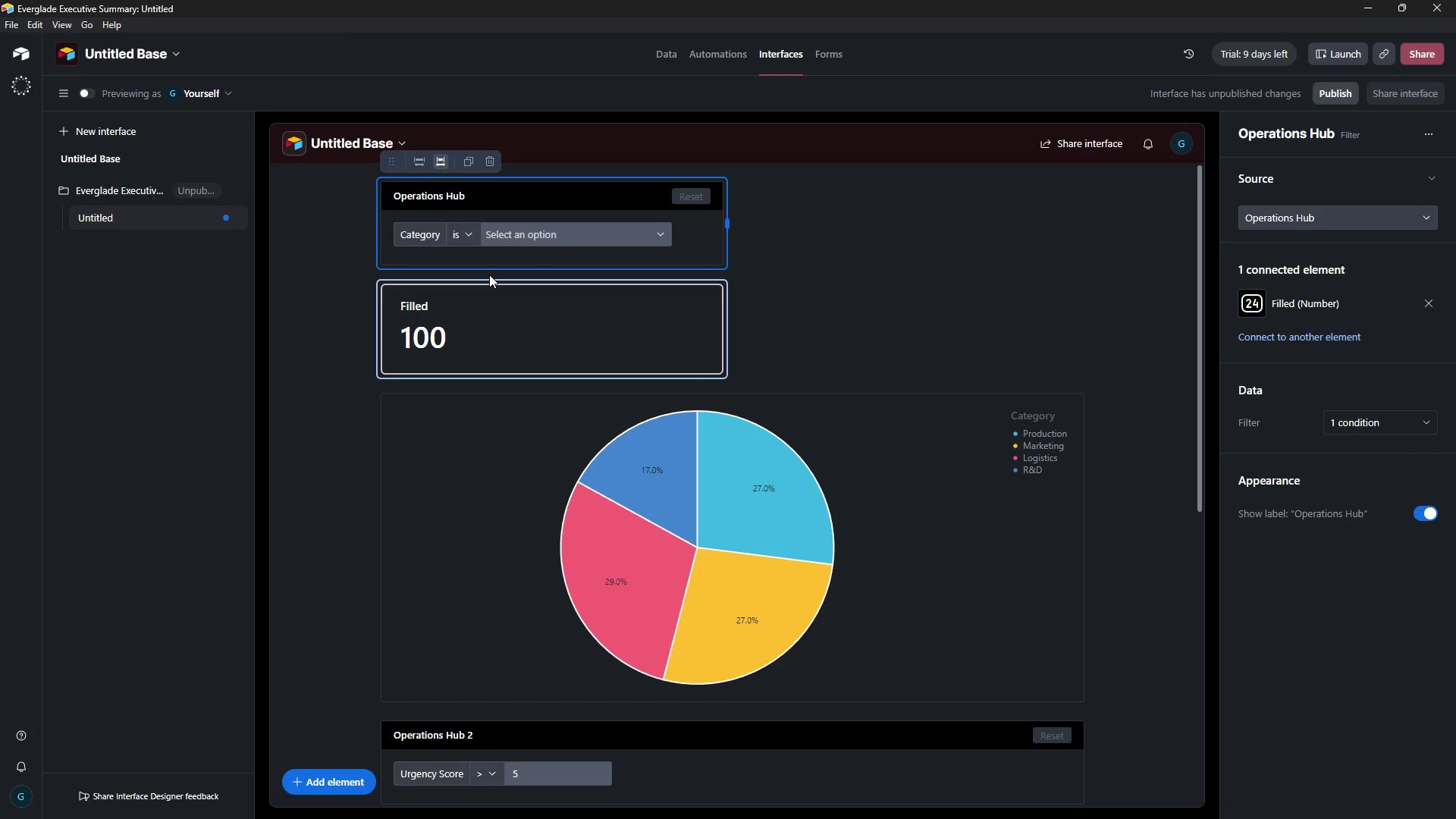 
mouse_move([448, 202])
 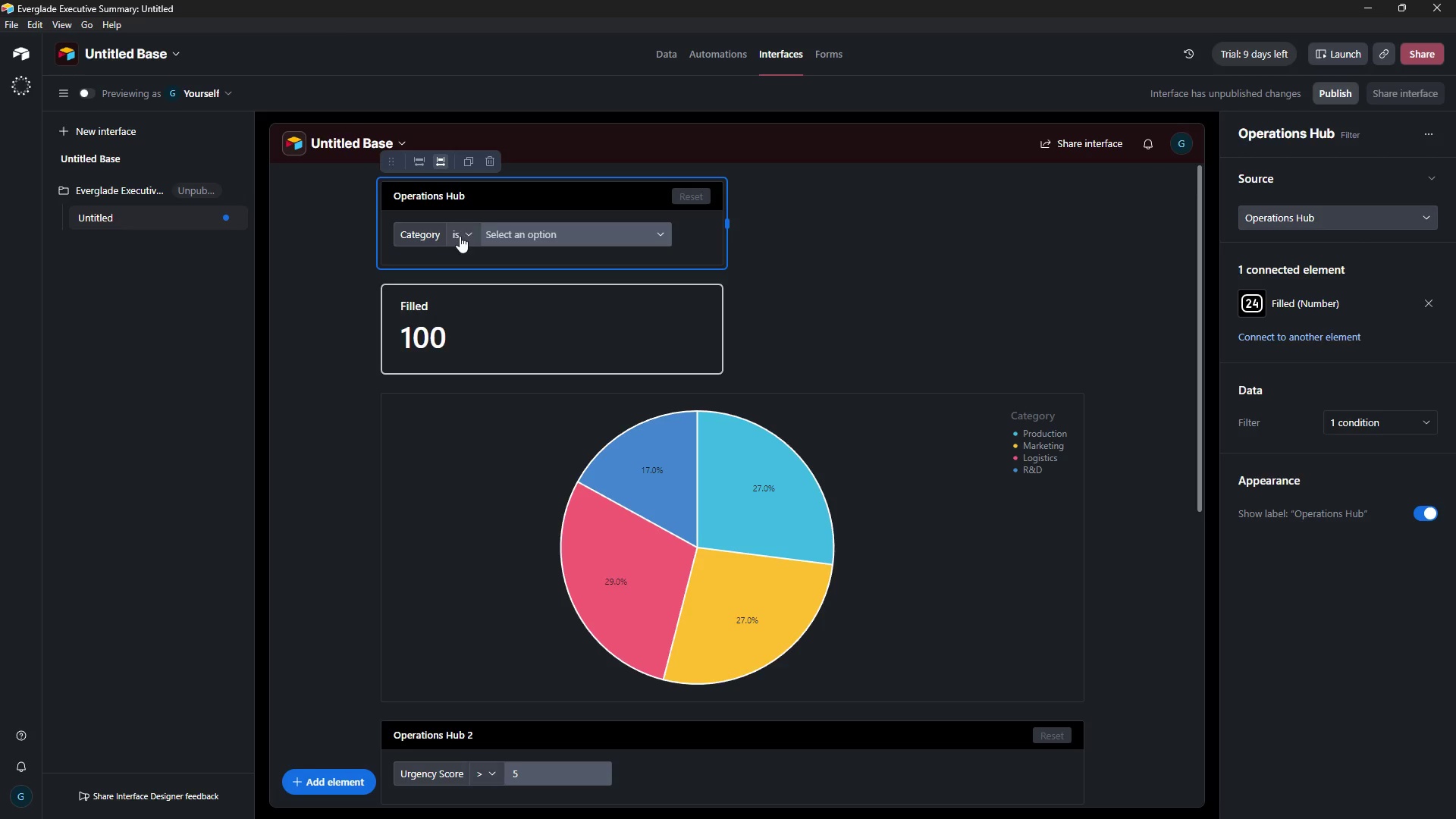 
wait(9.33)
 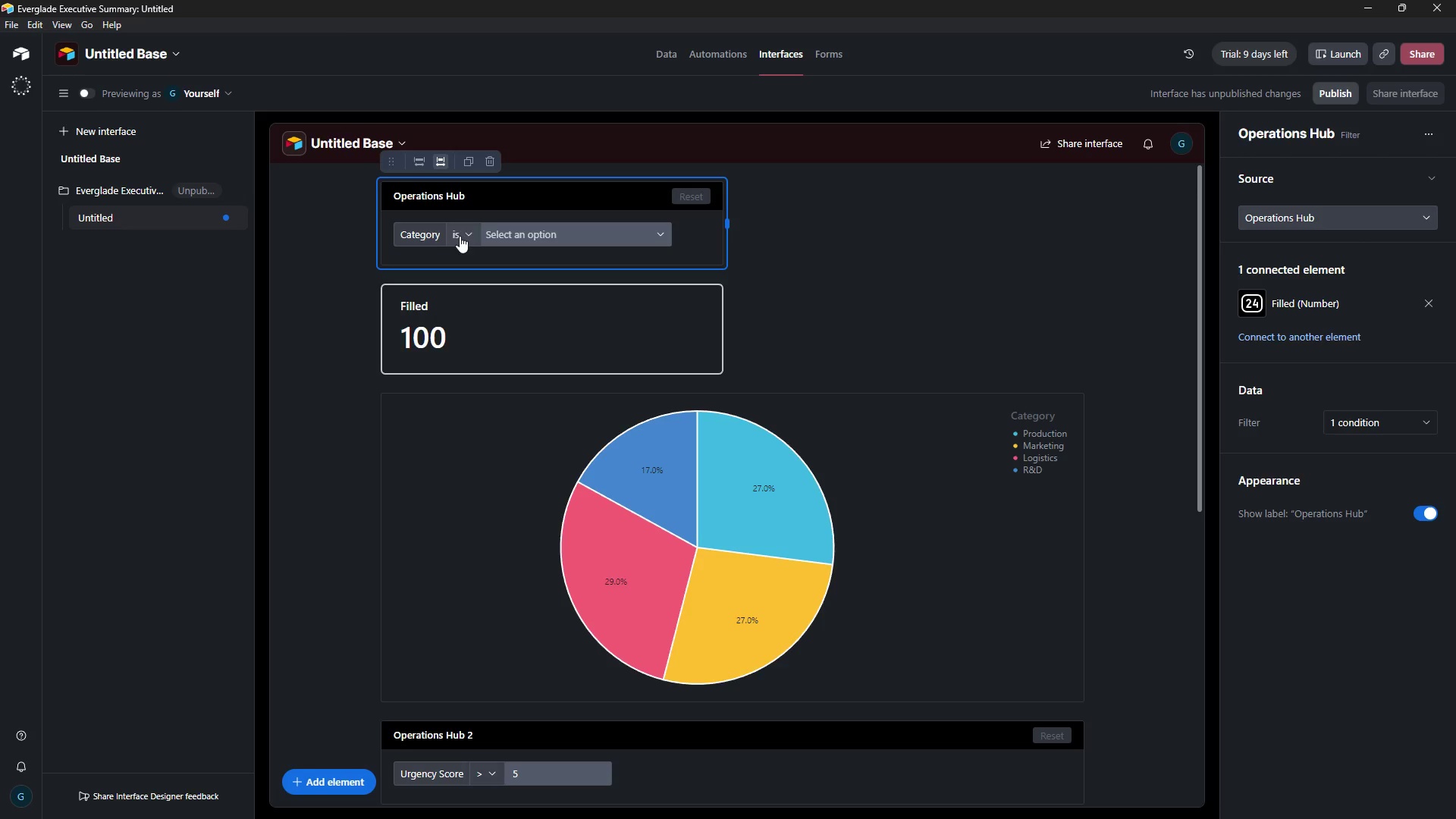 
left_click([1062, 512])
 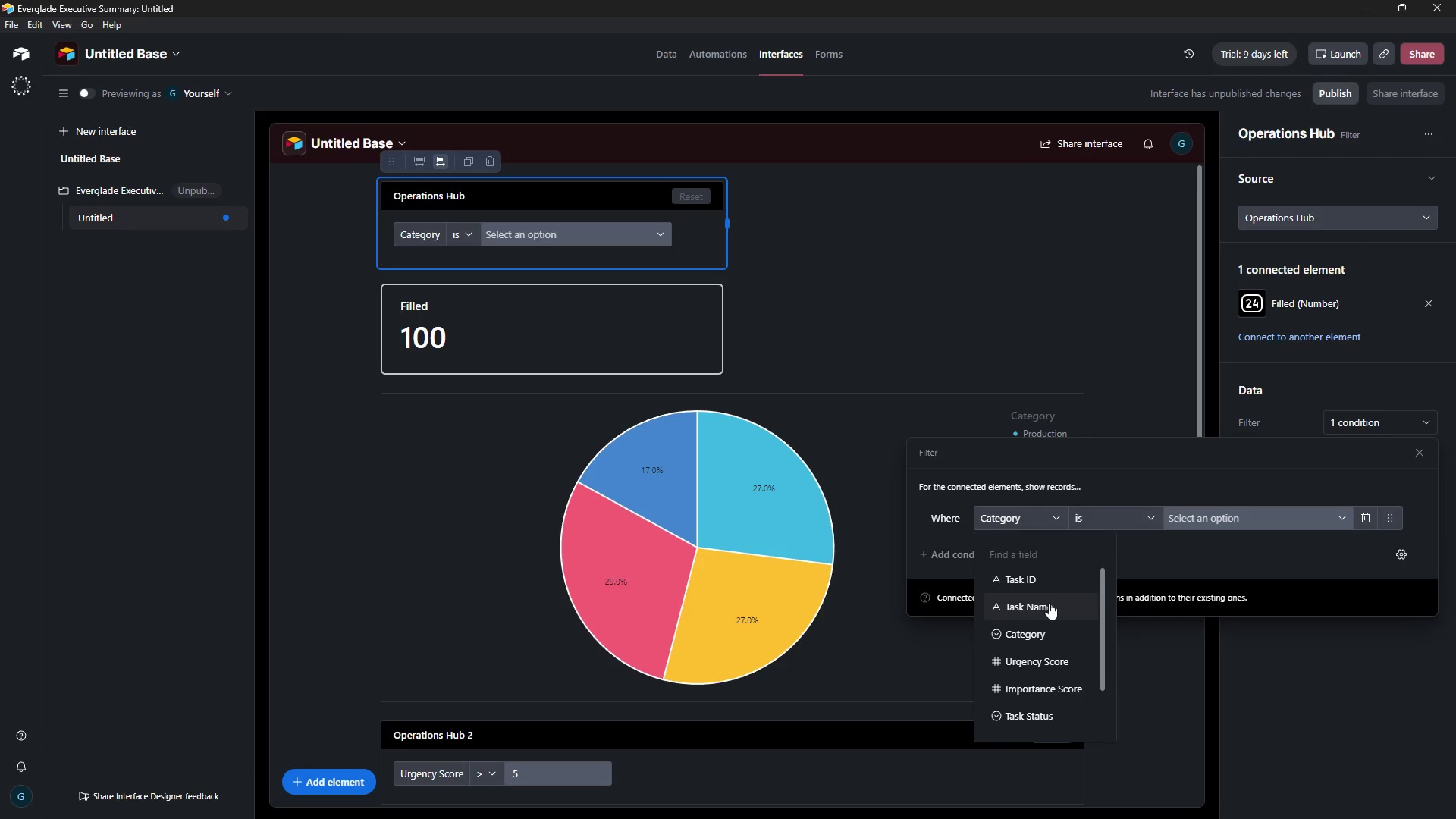 
scroll: coordinate [1050, 604], scroll_direction: up, amount: 3.0
 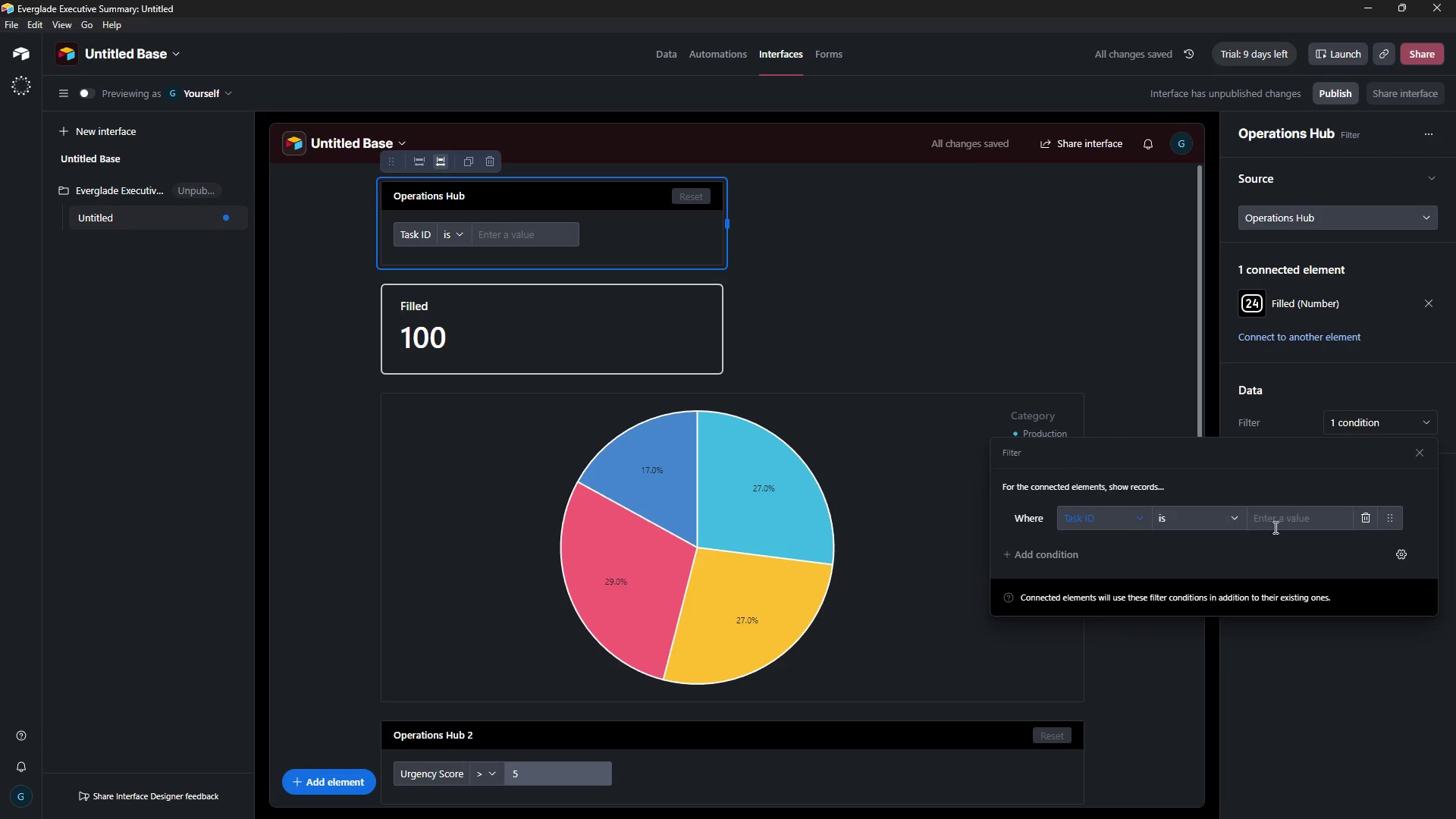 
left_click([1221, 525])
 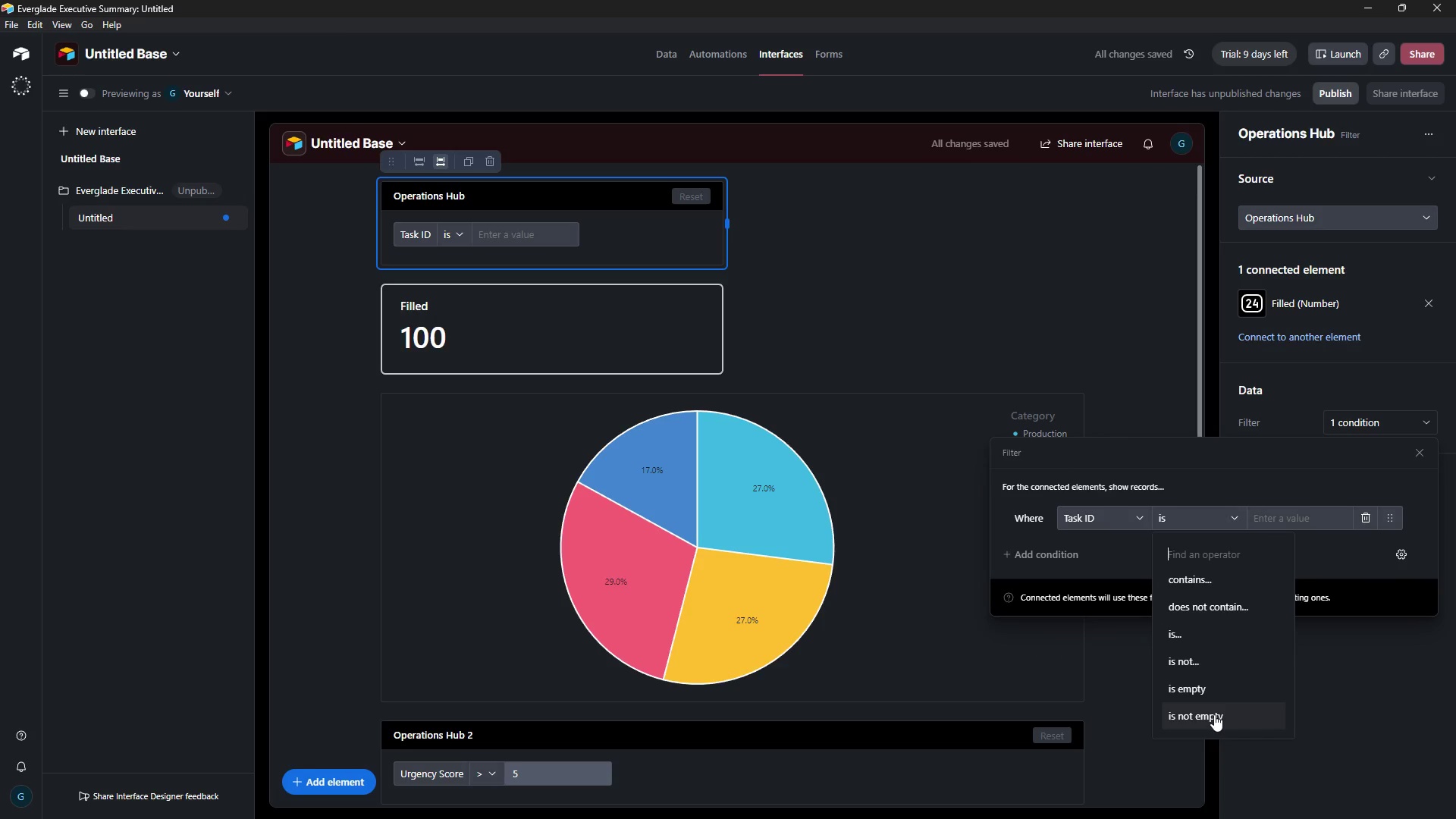 
left_click([1214, 714])
 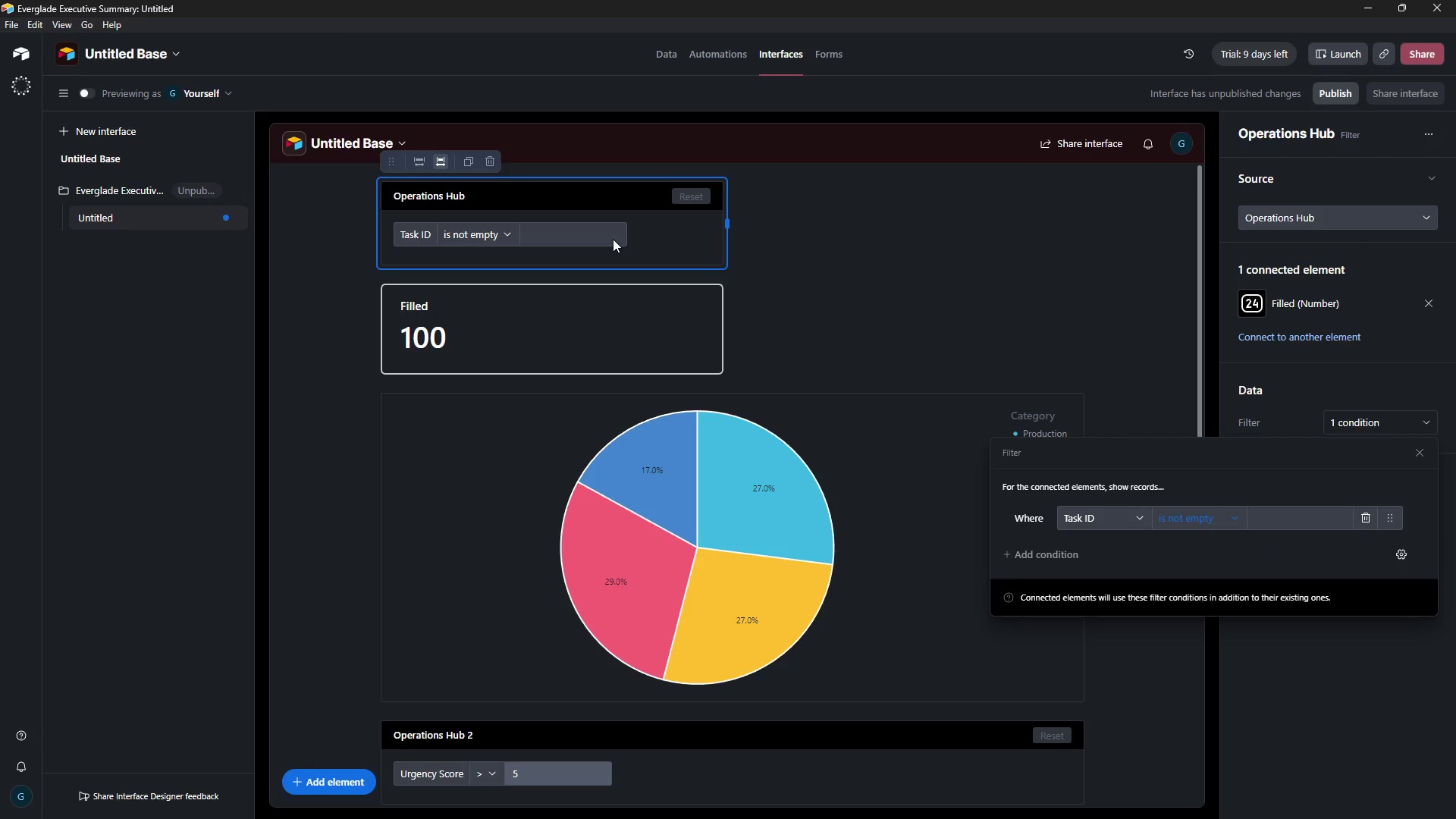 
wait(29.89)
 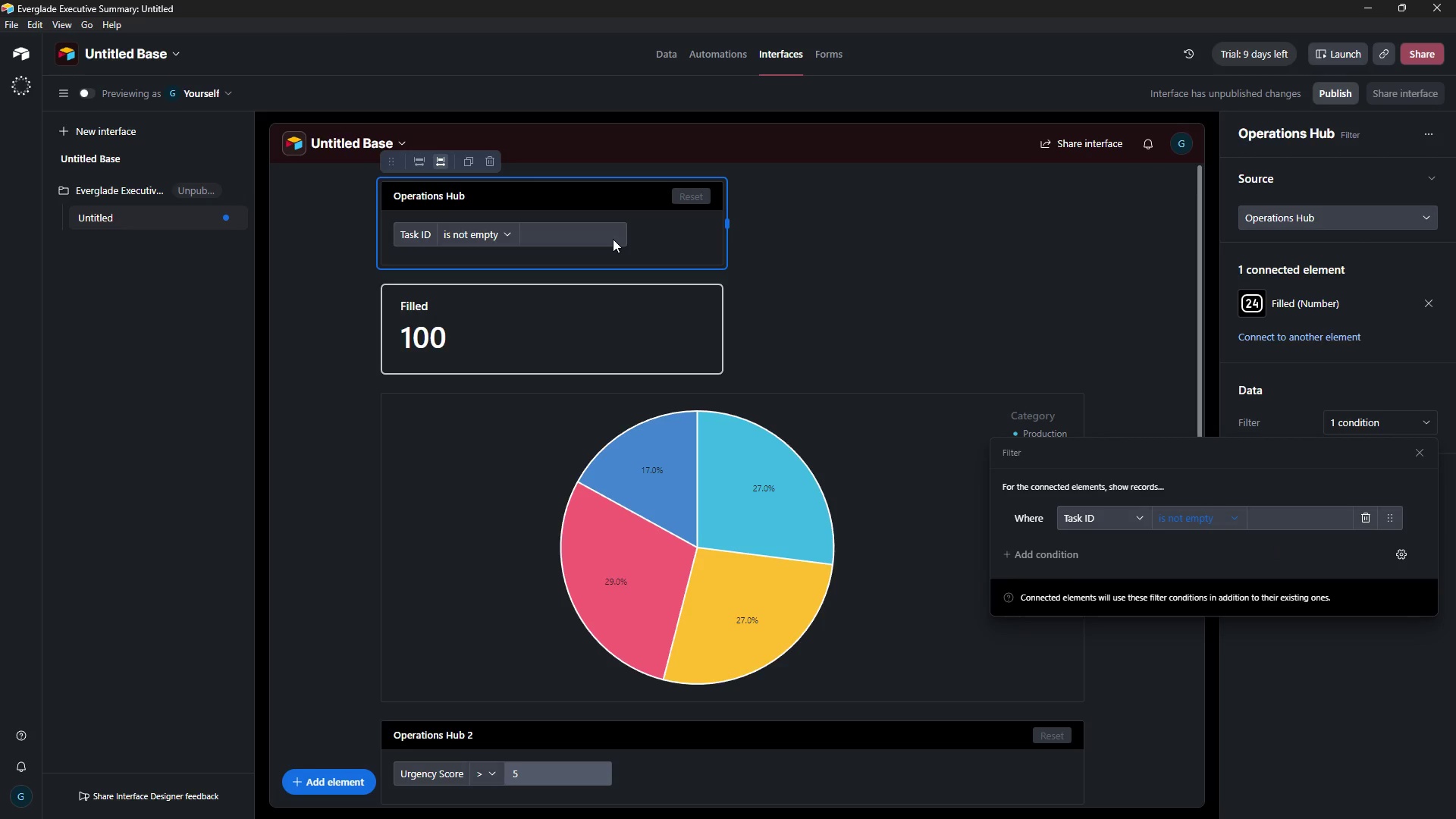 
left_click([417, 319])
 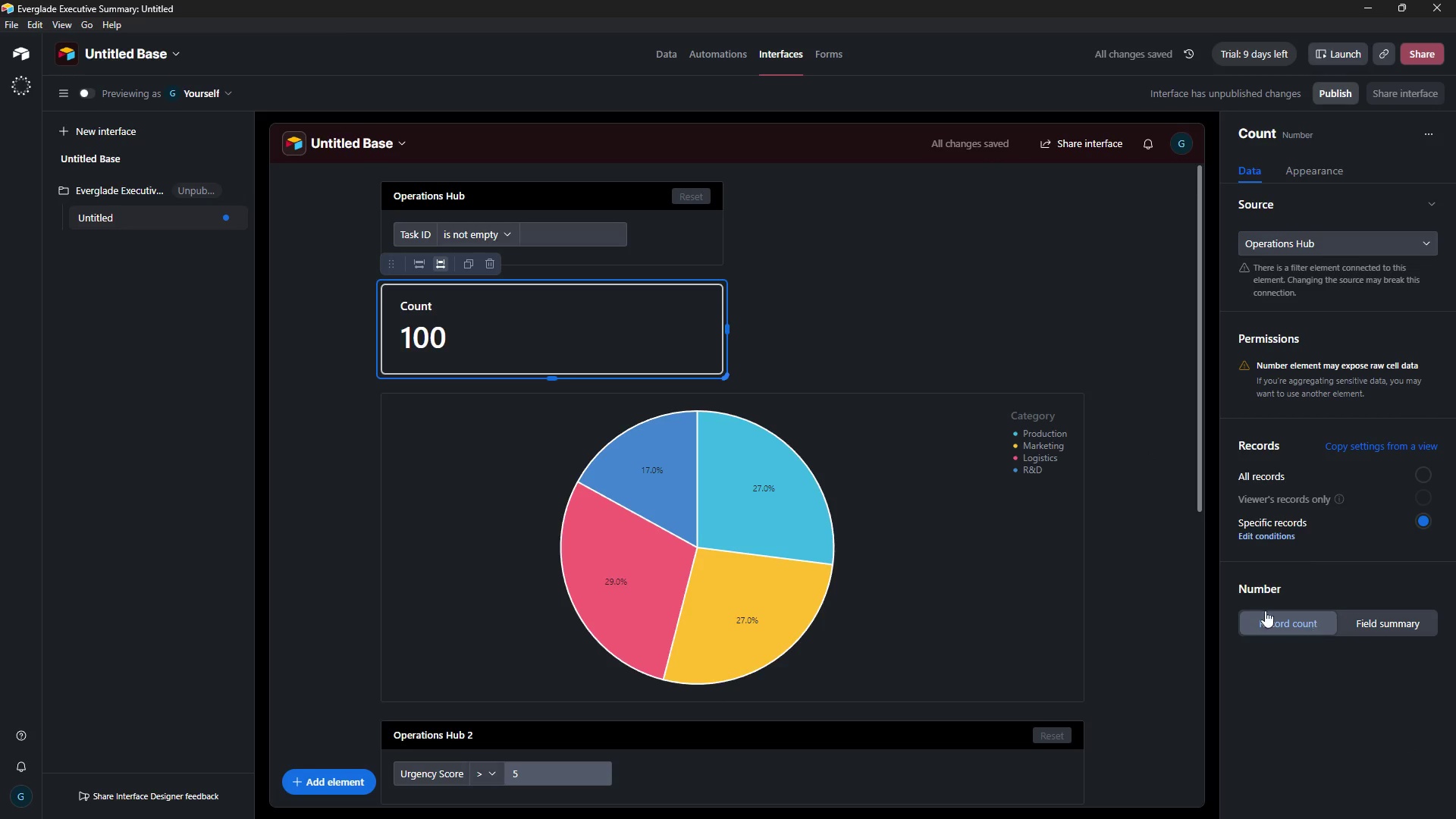 
wait(8.8)
 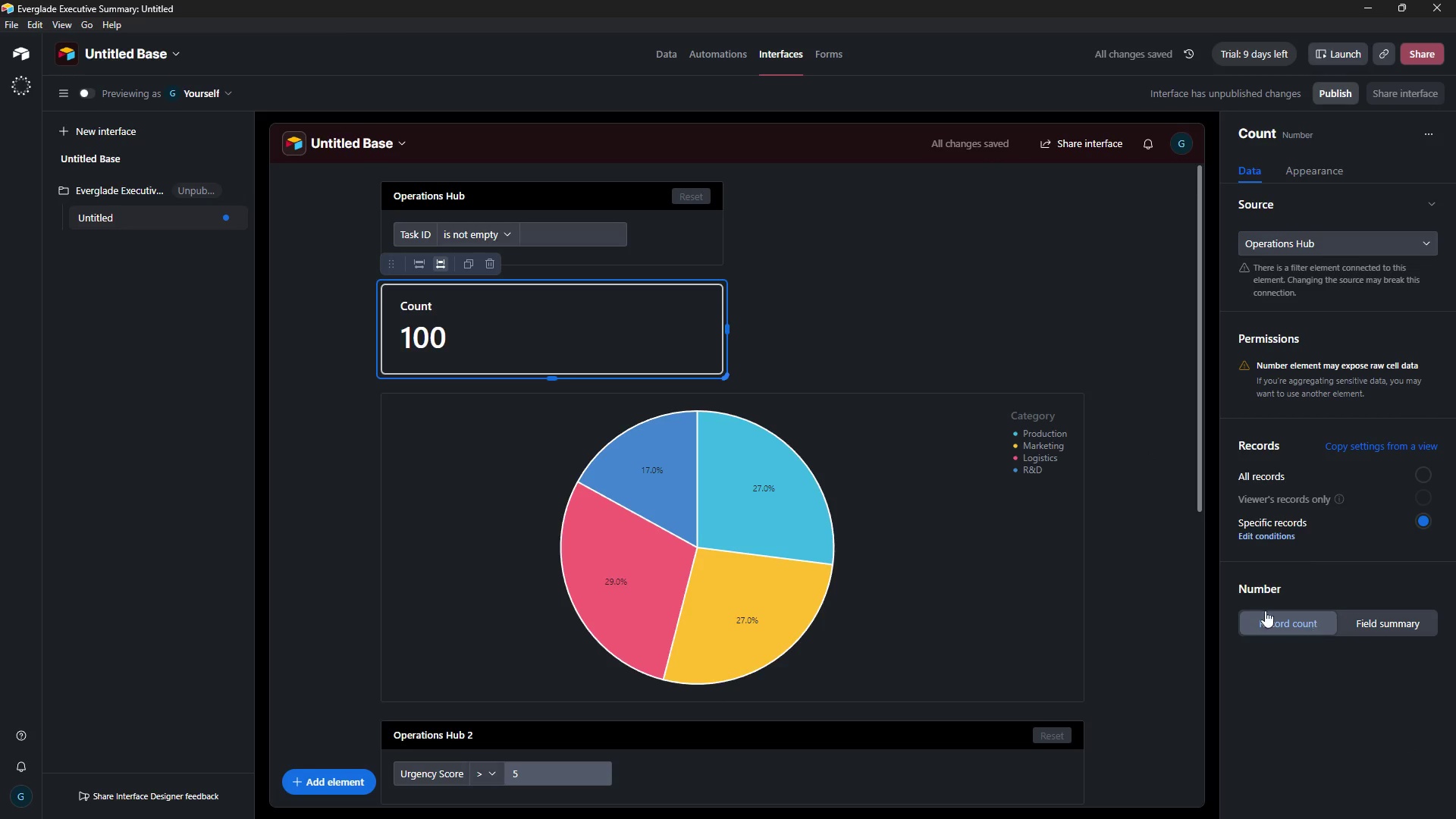 
left_click([1373, 429])
 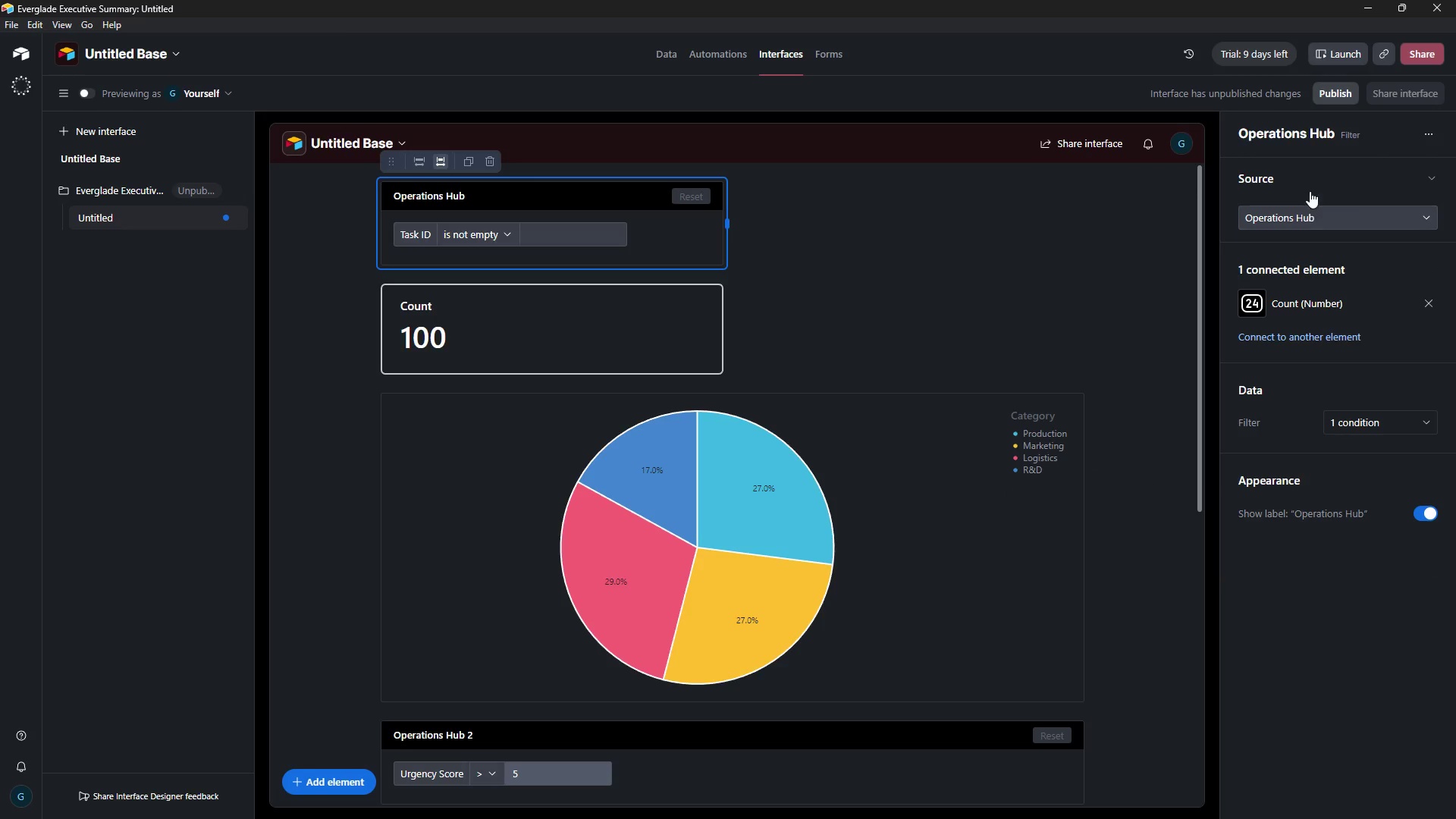 
wait(60.62)
 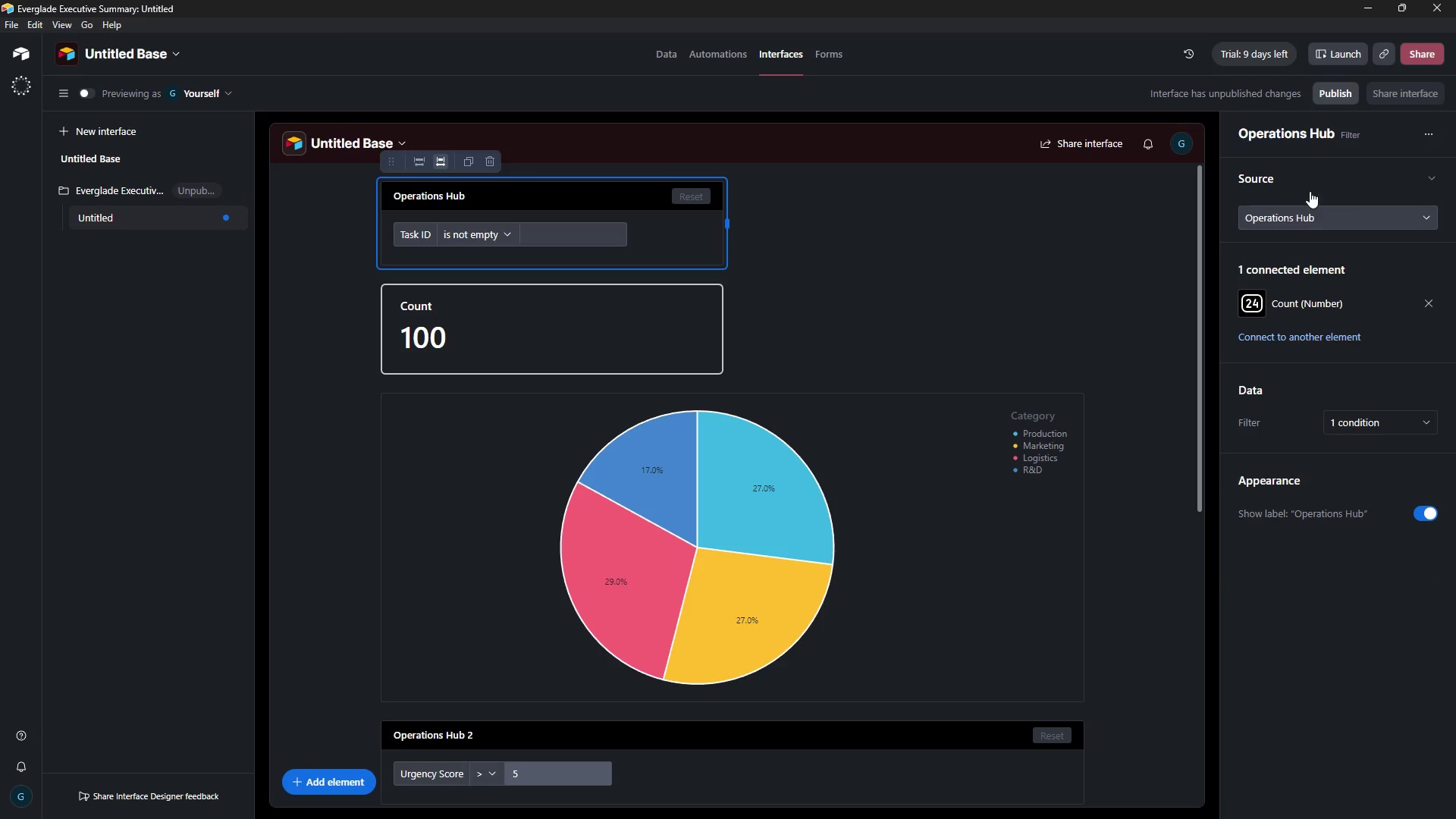 
left_click([1356, 617])
 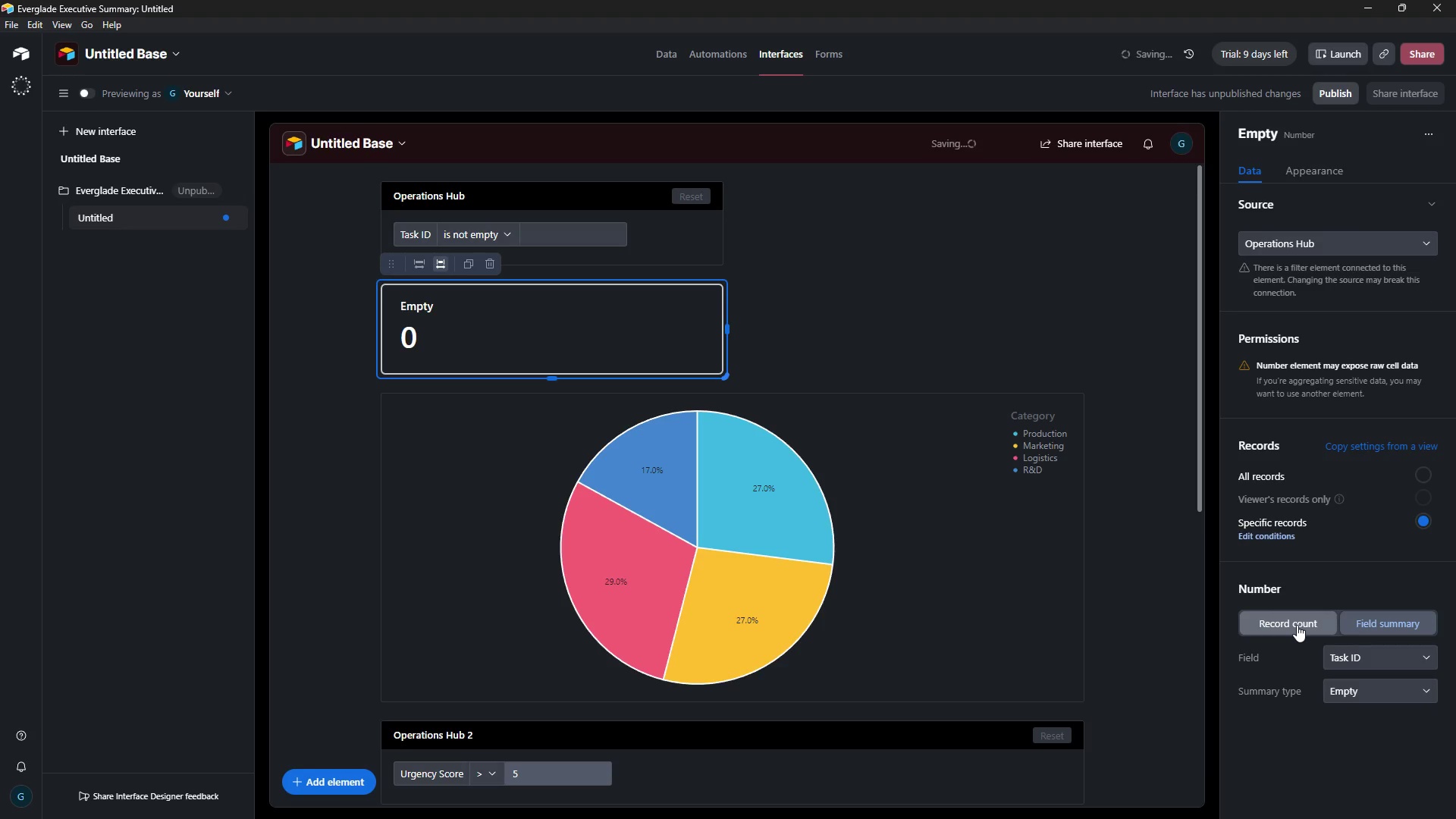 
left_click([1297, 625])
 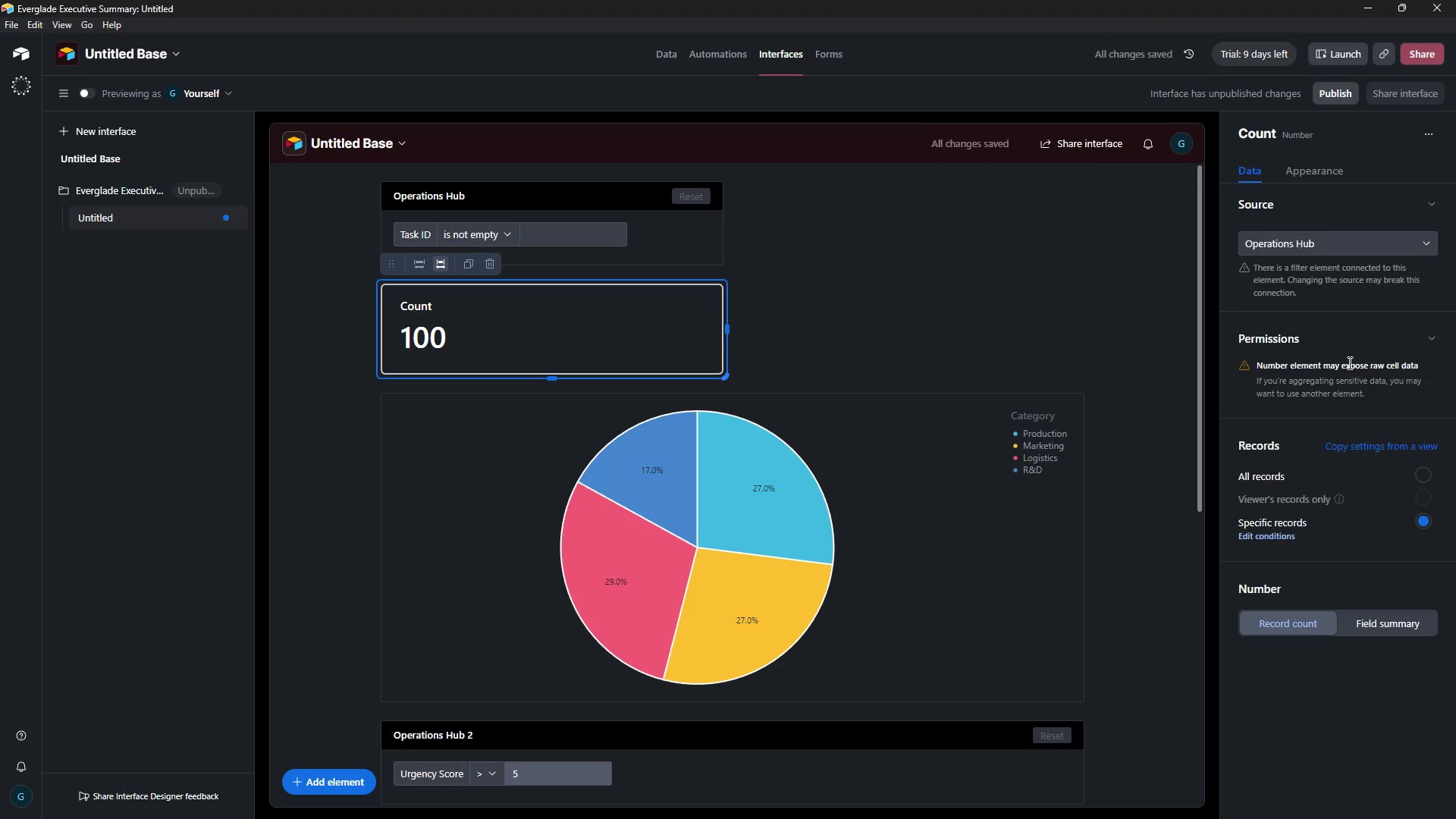 
left_click([1318, 175])
 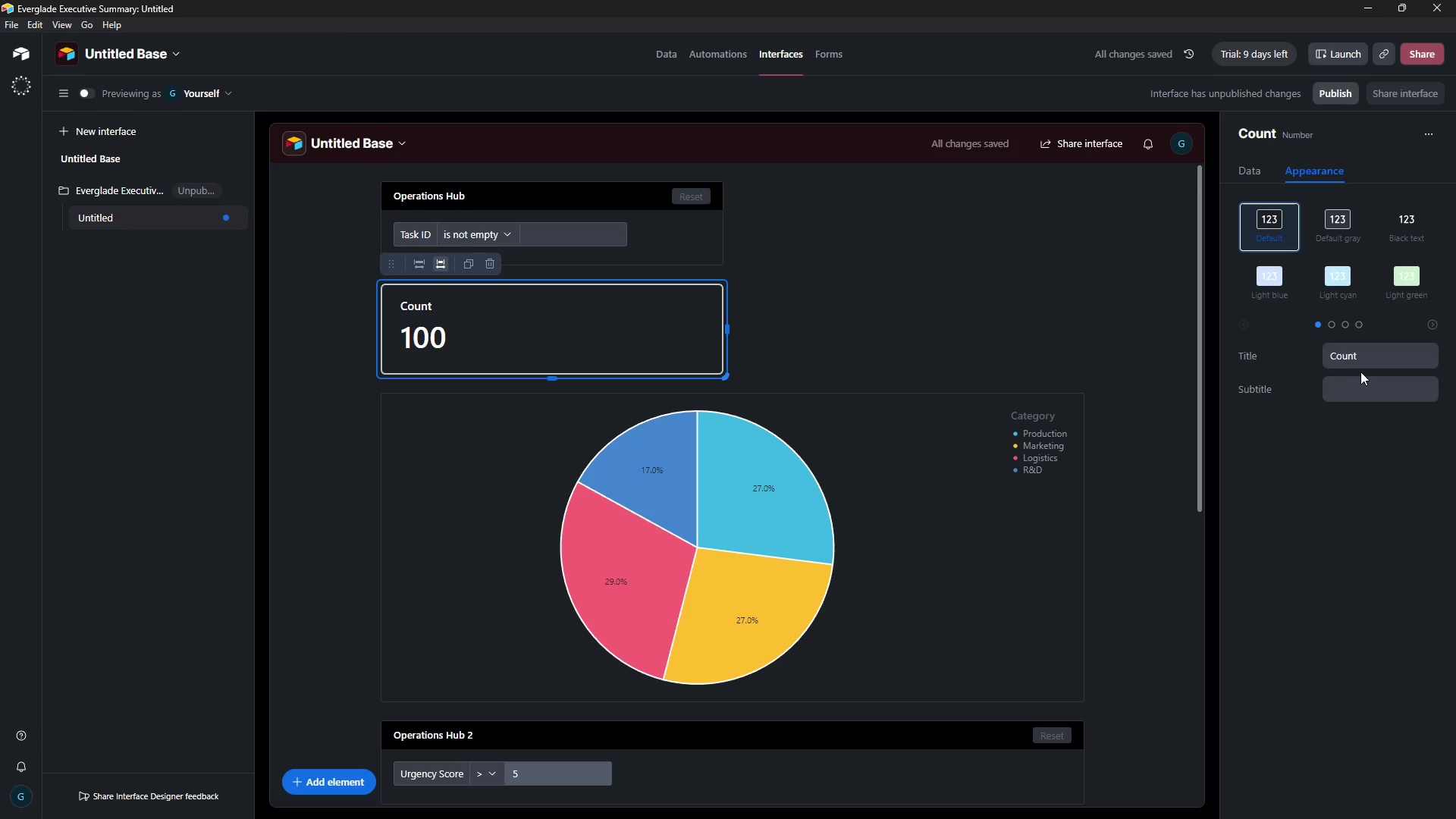 
left_click([1373, 358])
 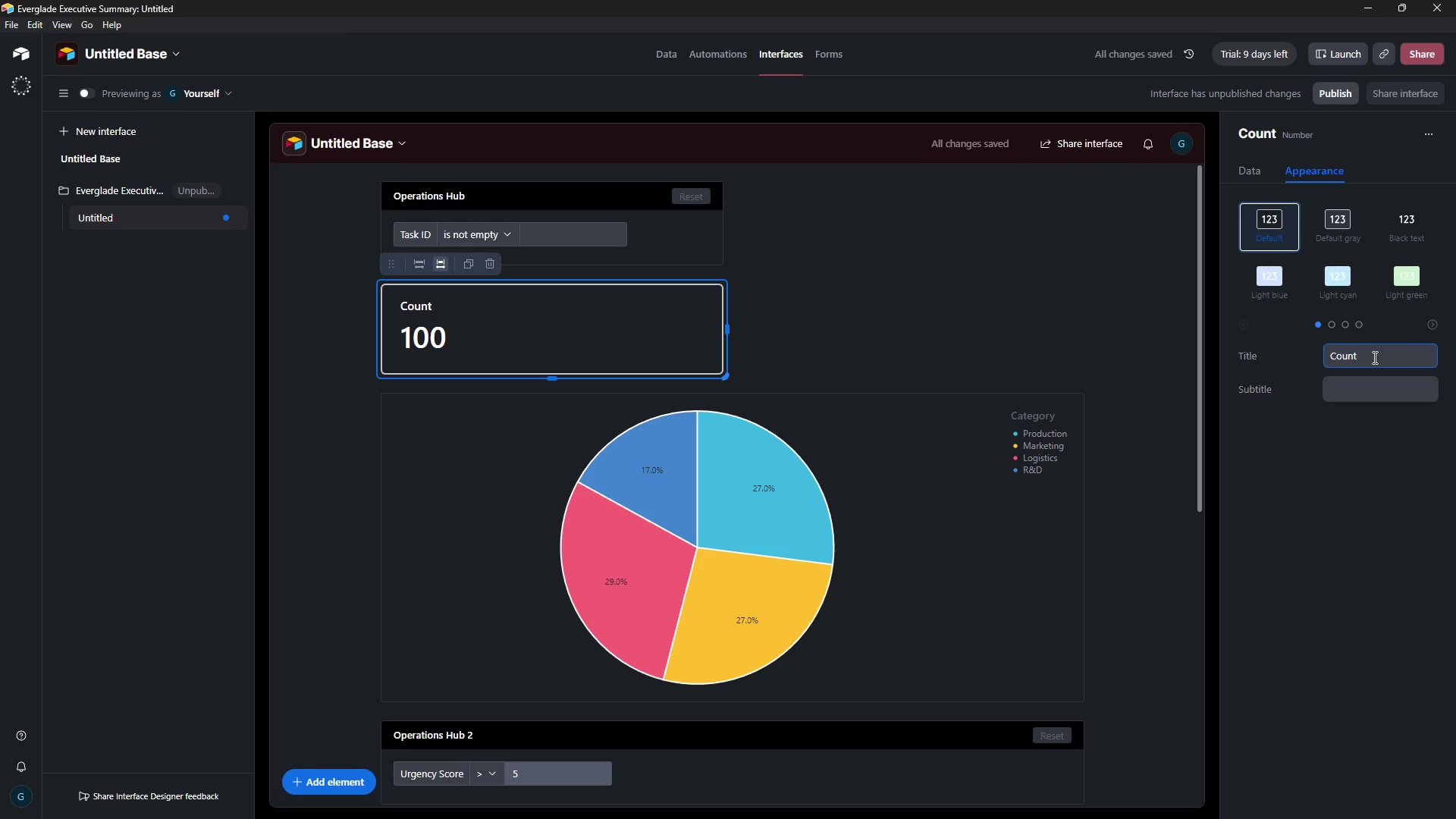 
key(Backspace)
 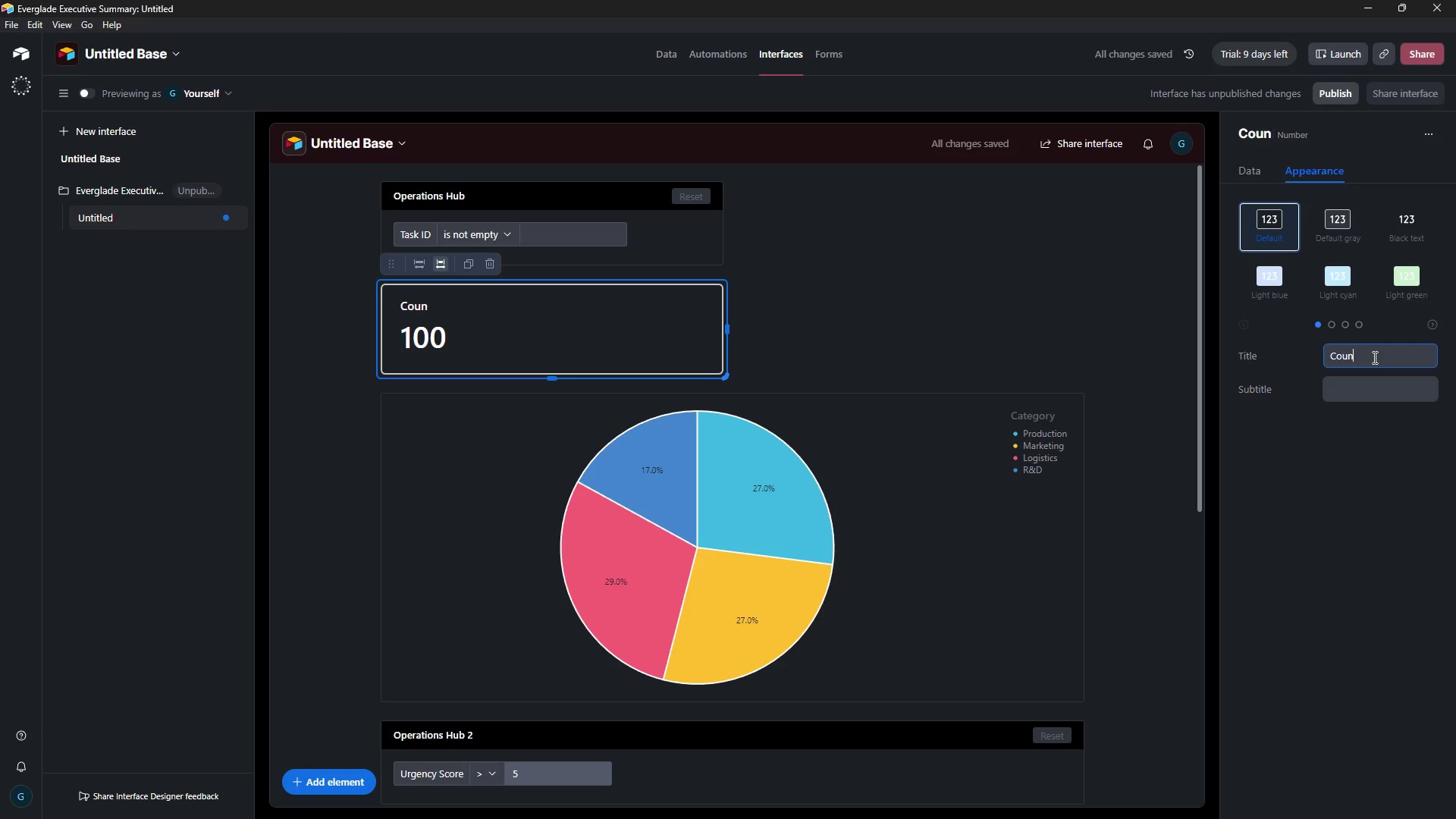 
key(Backspace)
 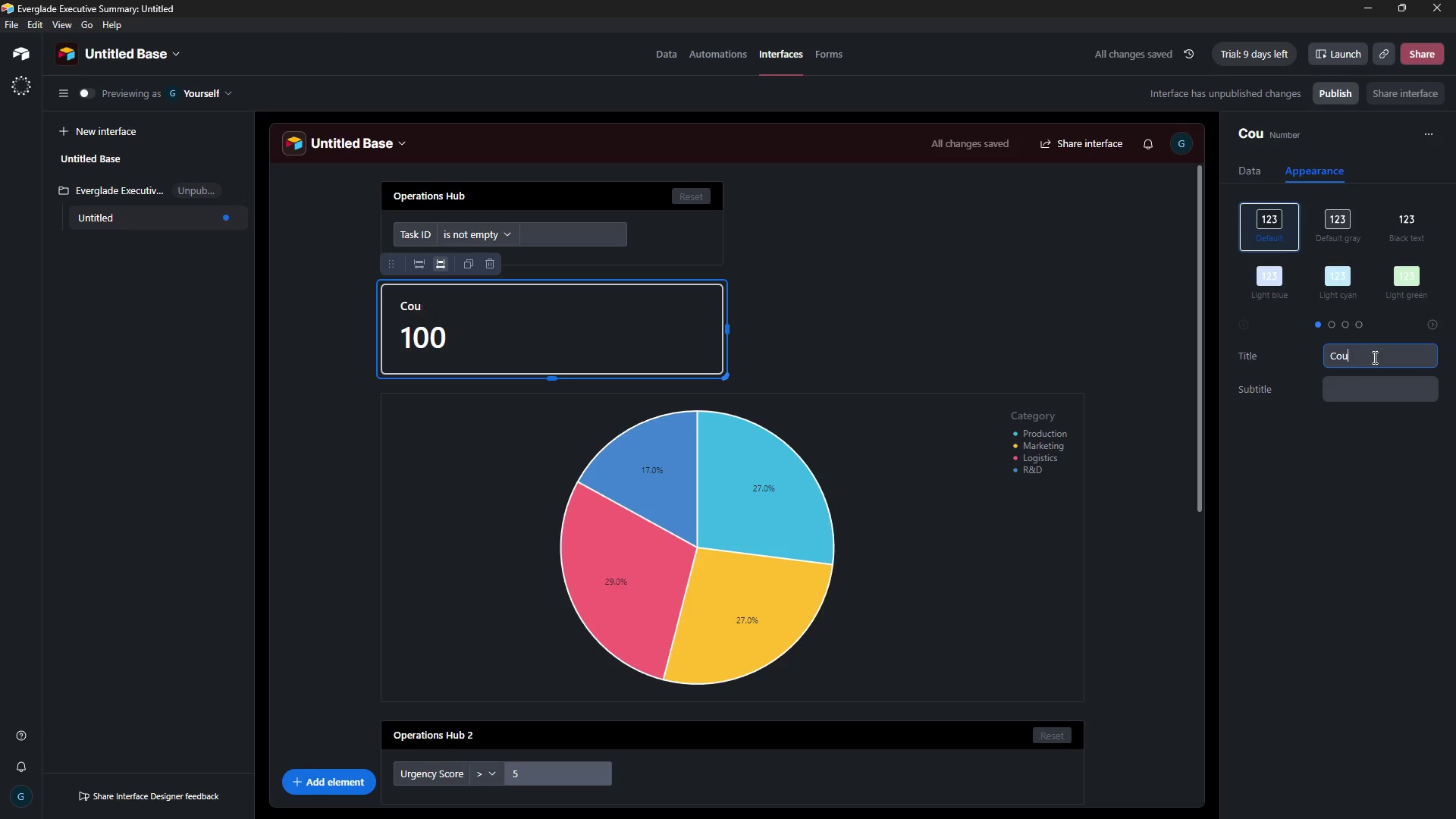 
key(Backspace)
 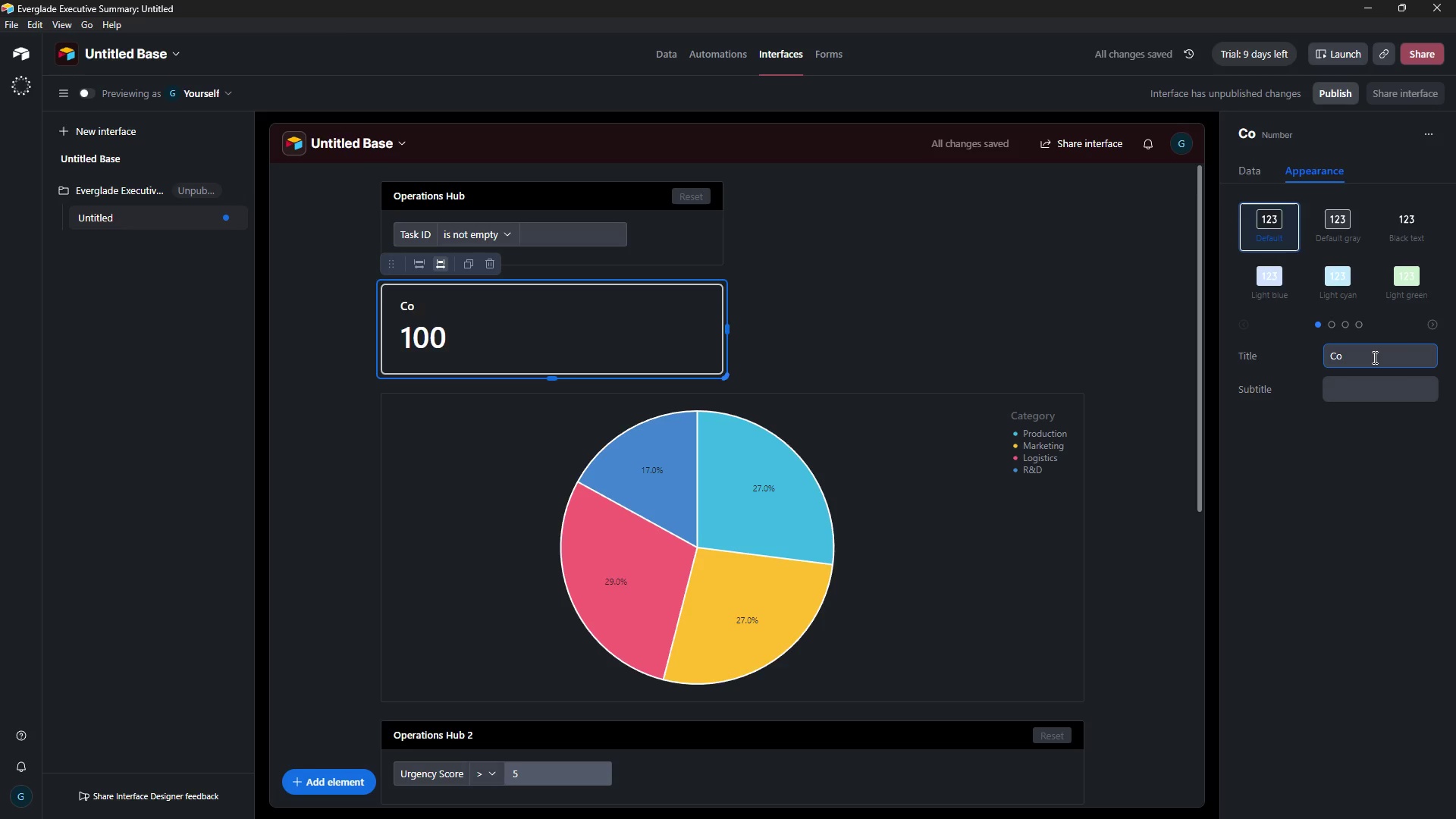 
key(Backspace)
 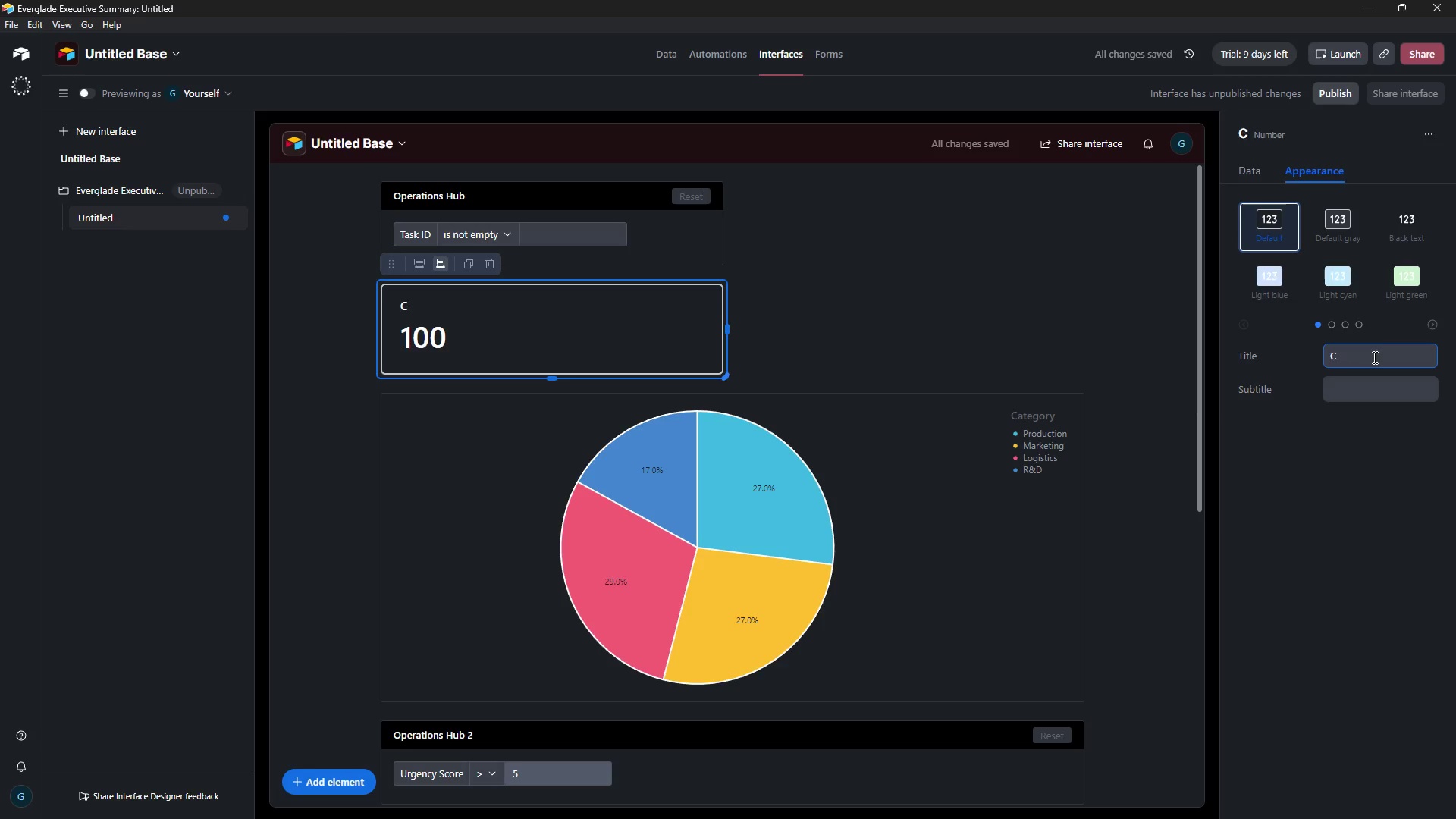 
key(Backspace)
 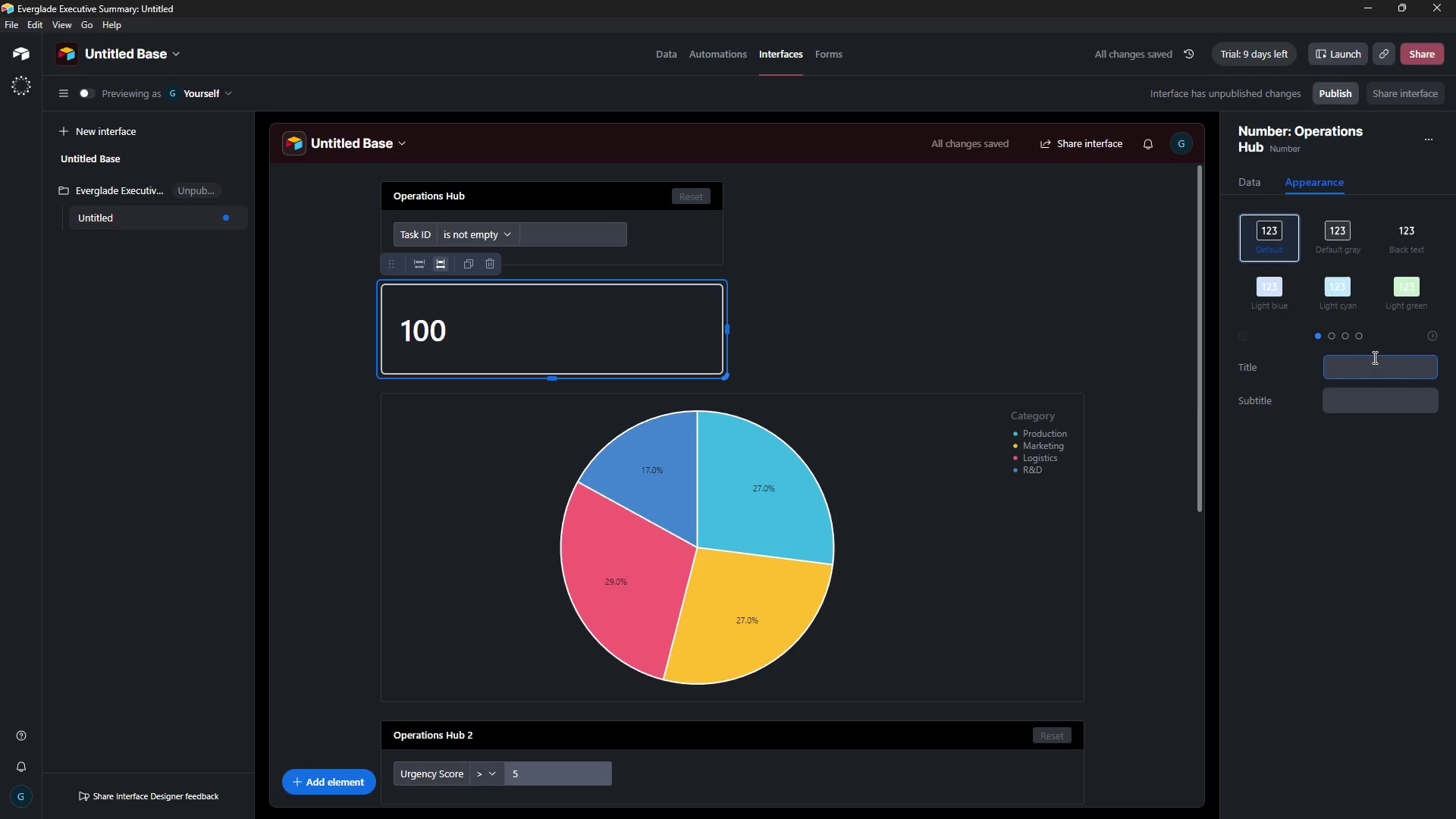 
key(Backspace)
 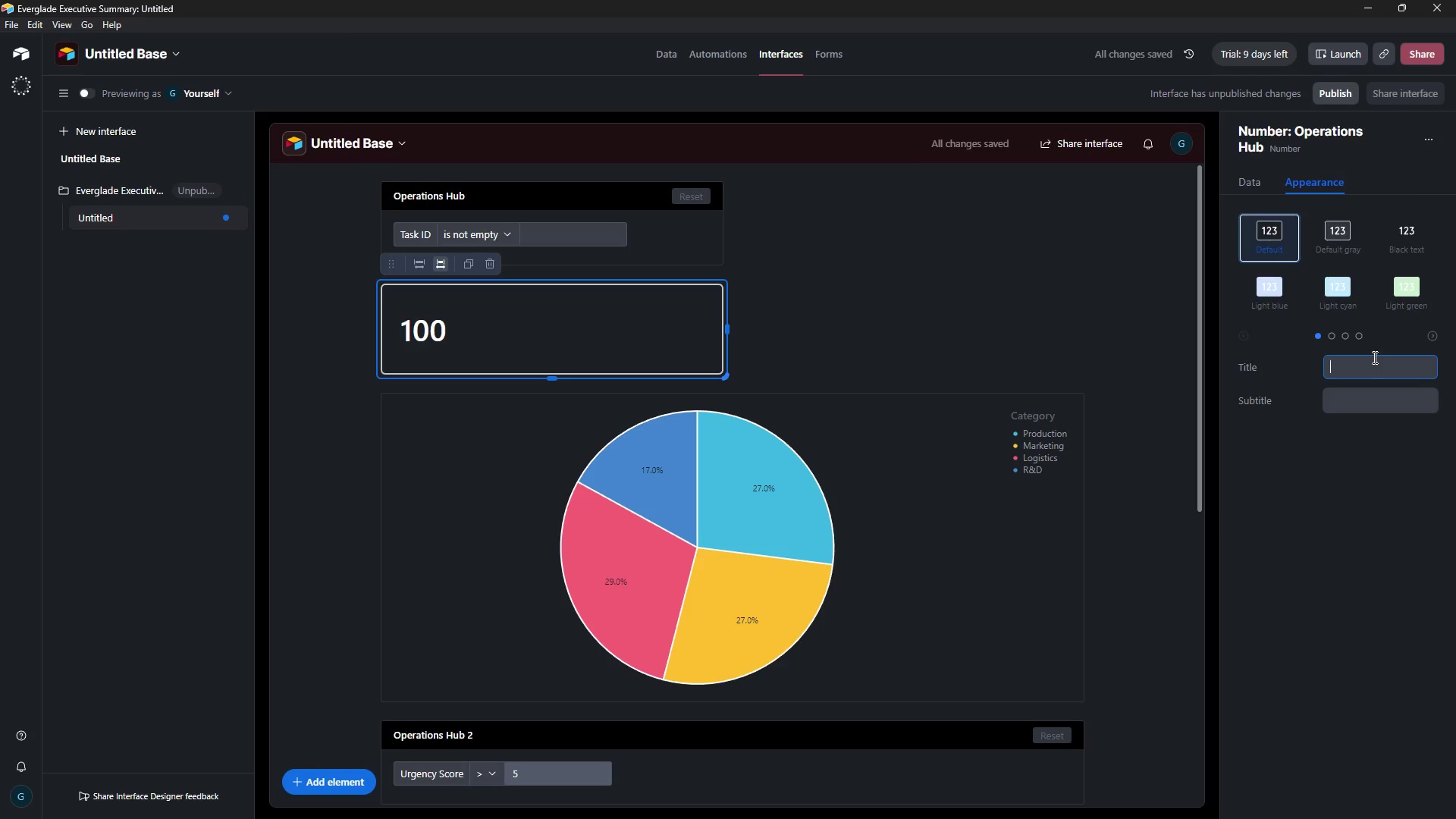 
type(Total Active Tasks)
 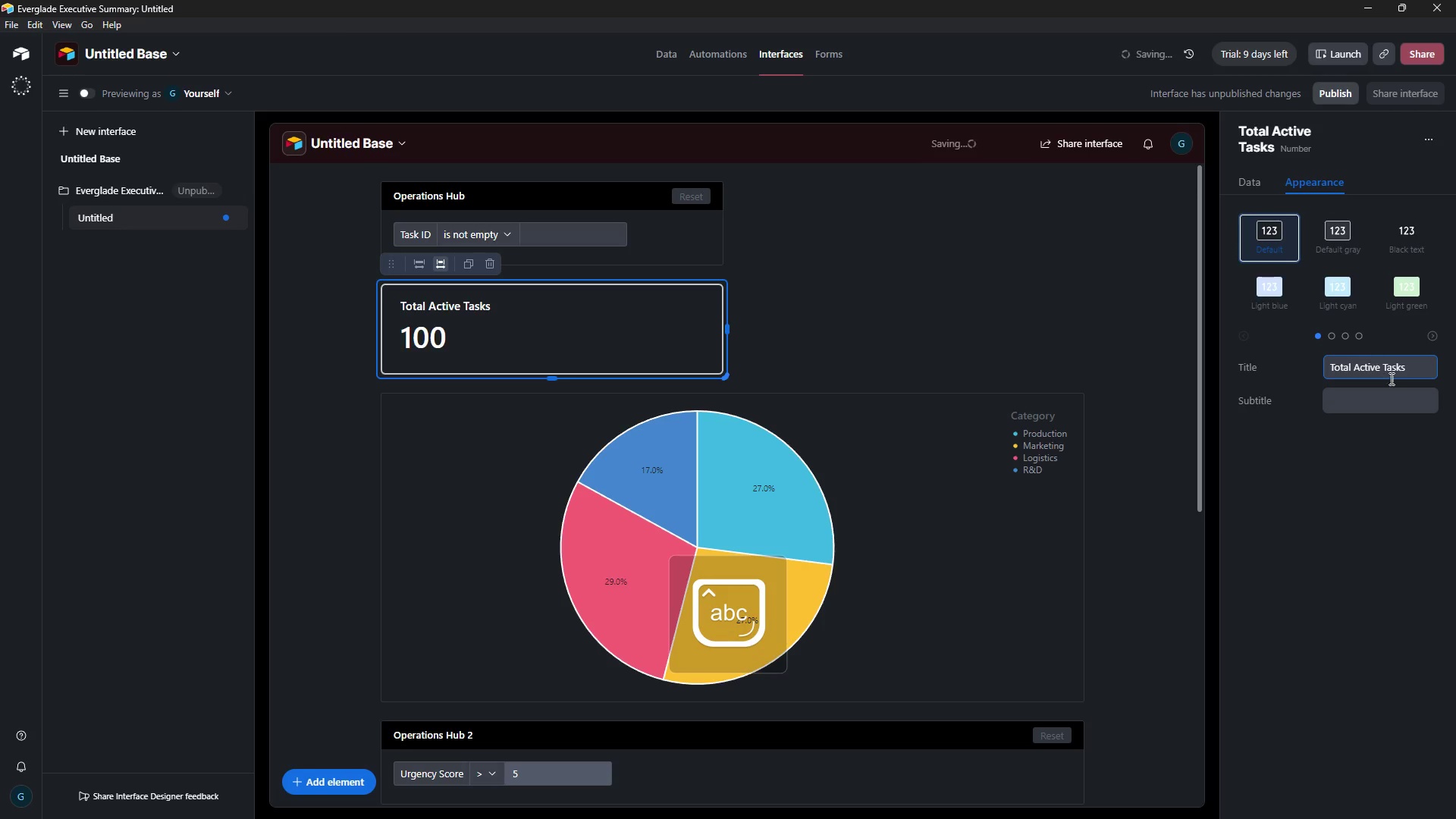 
left_click([1298, 526])
 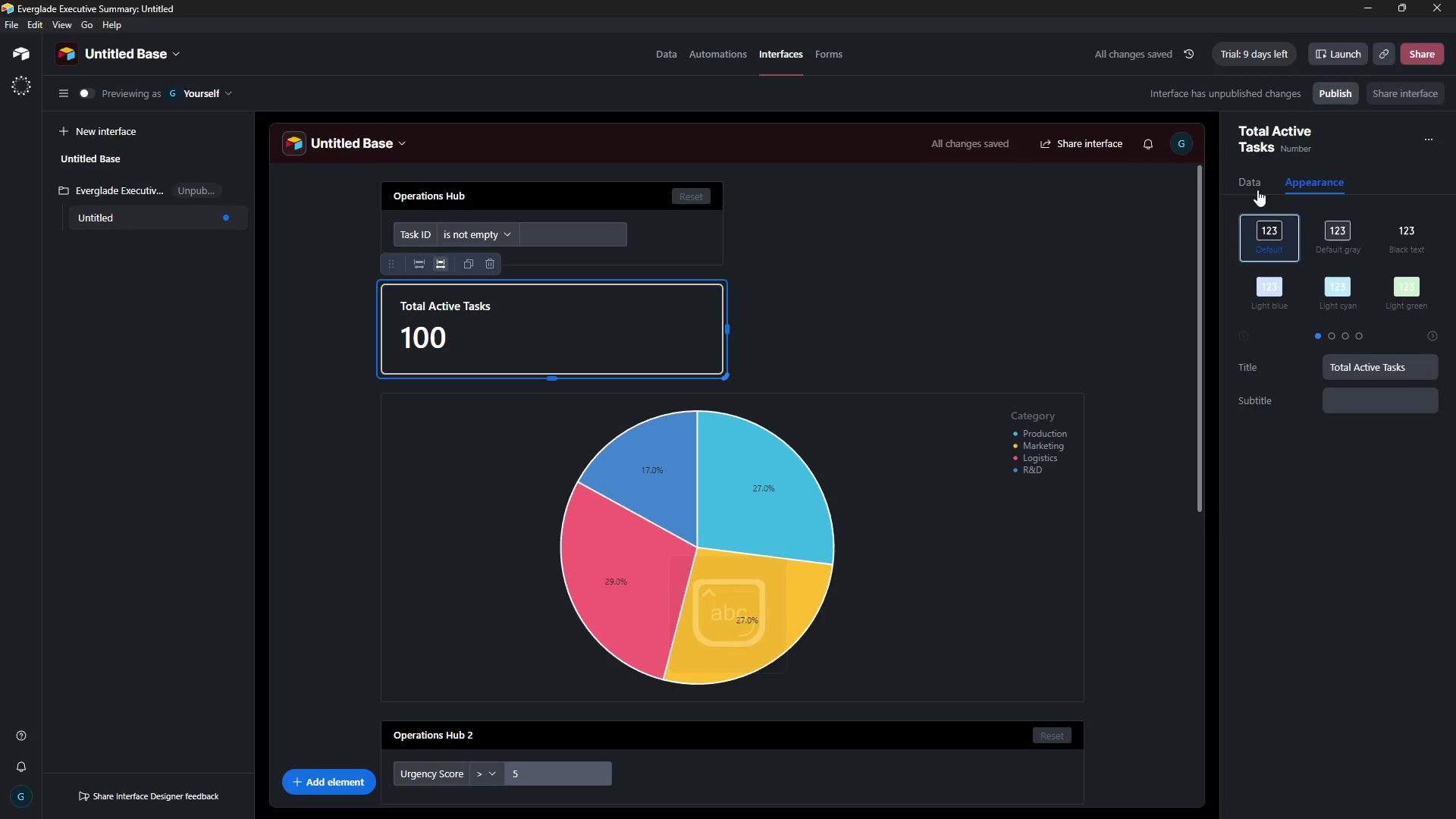 
left_click([1256, 190])
 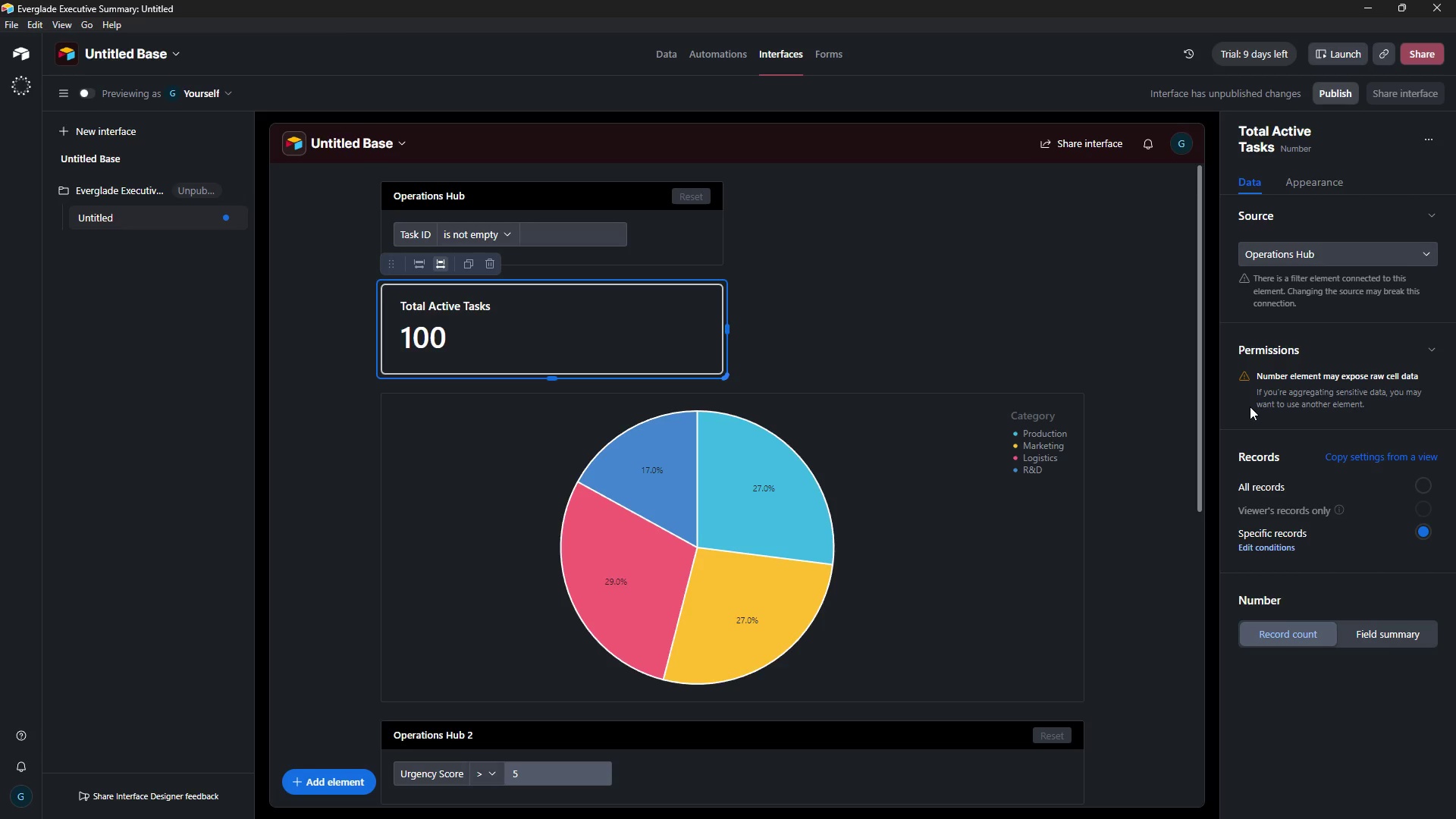 
wait(22.48)
 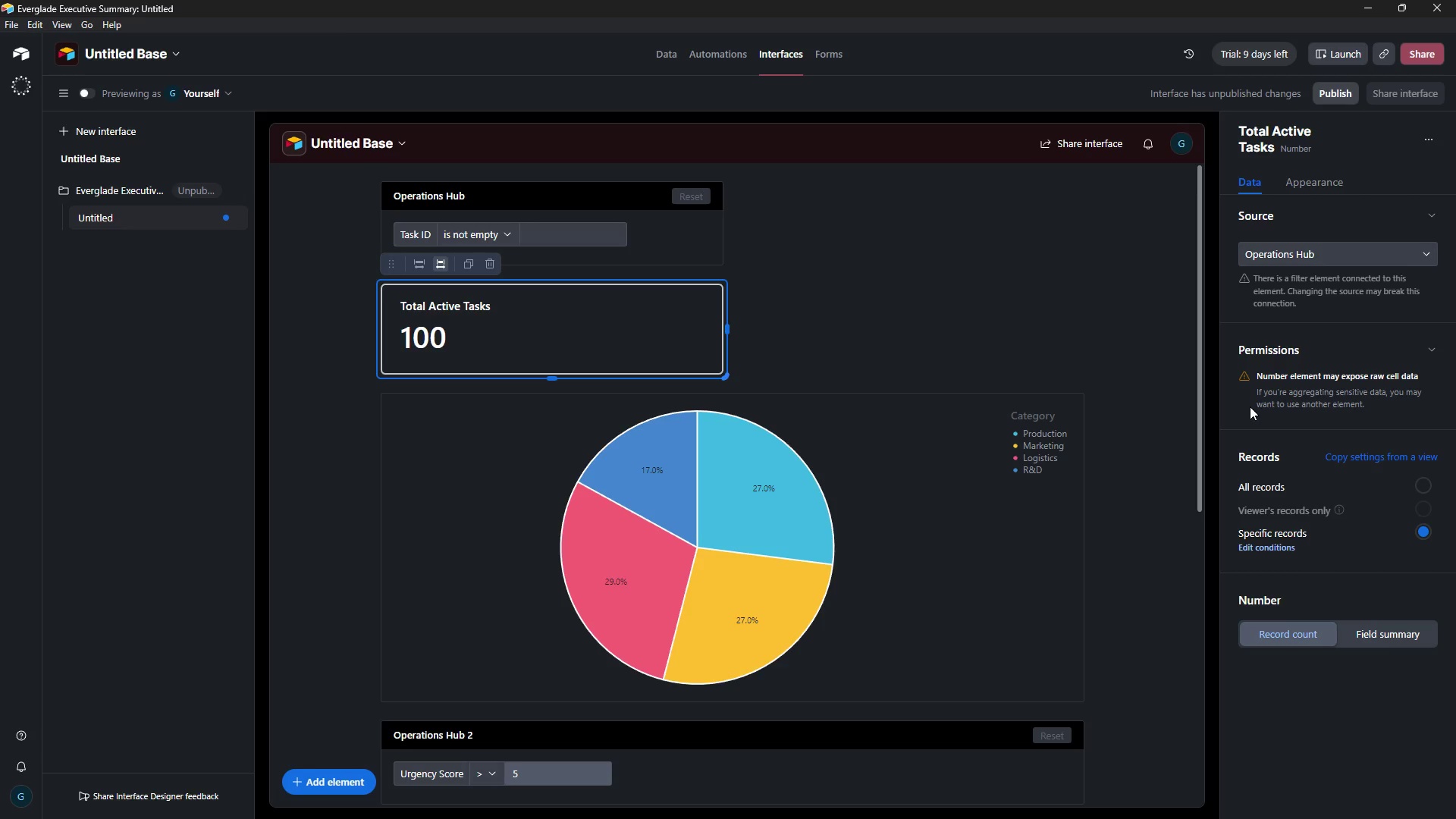 
left_click([684, 212])
 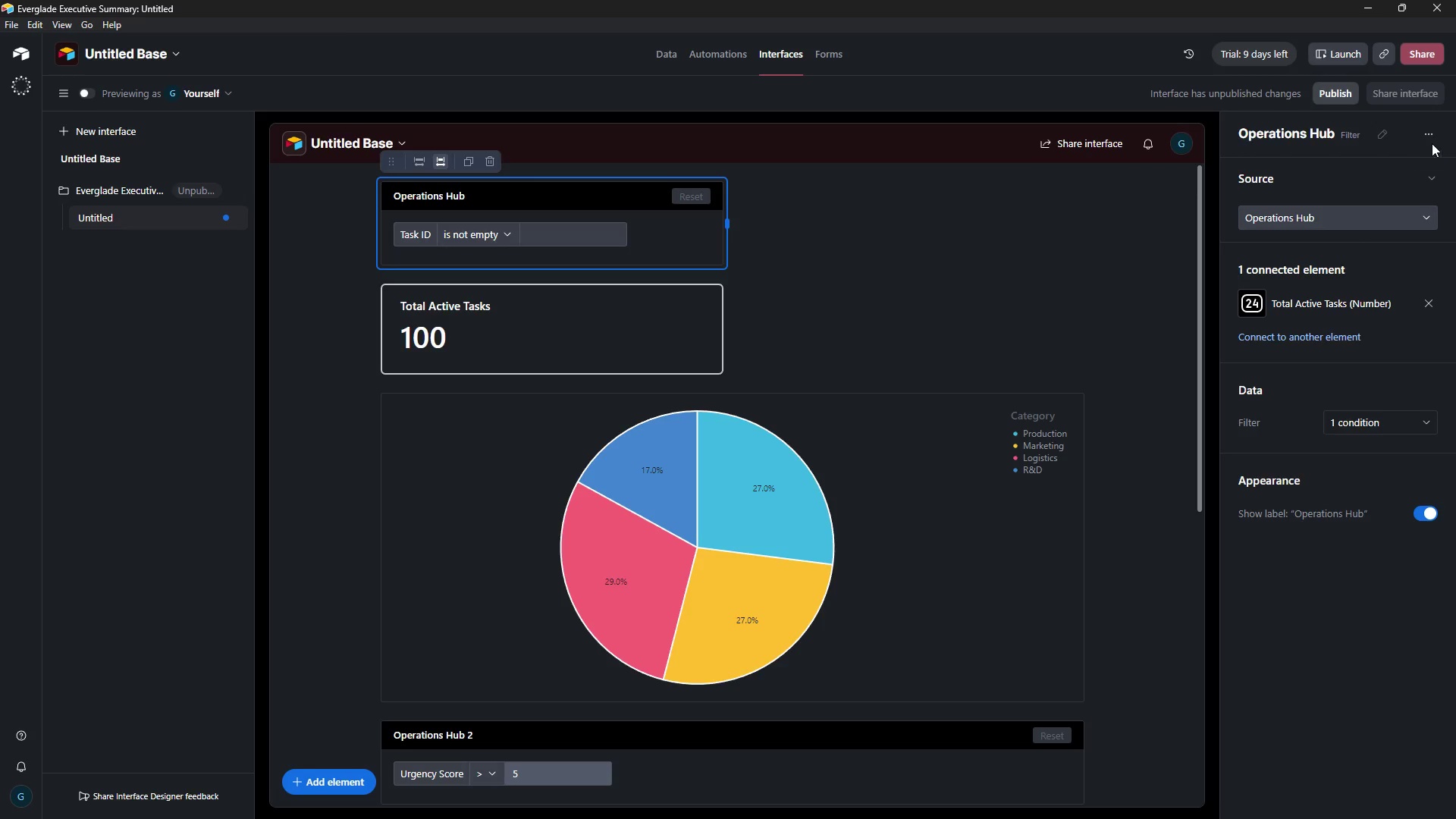 
left_click([1428, 138])
 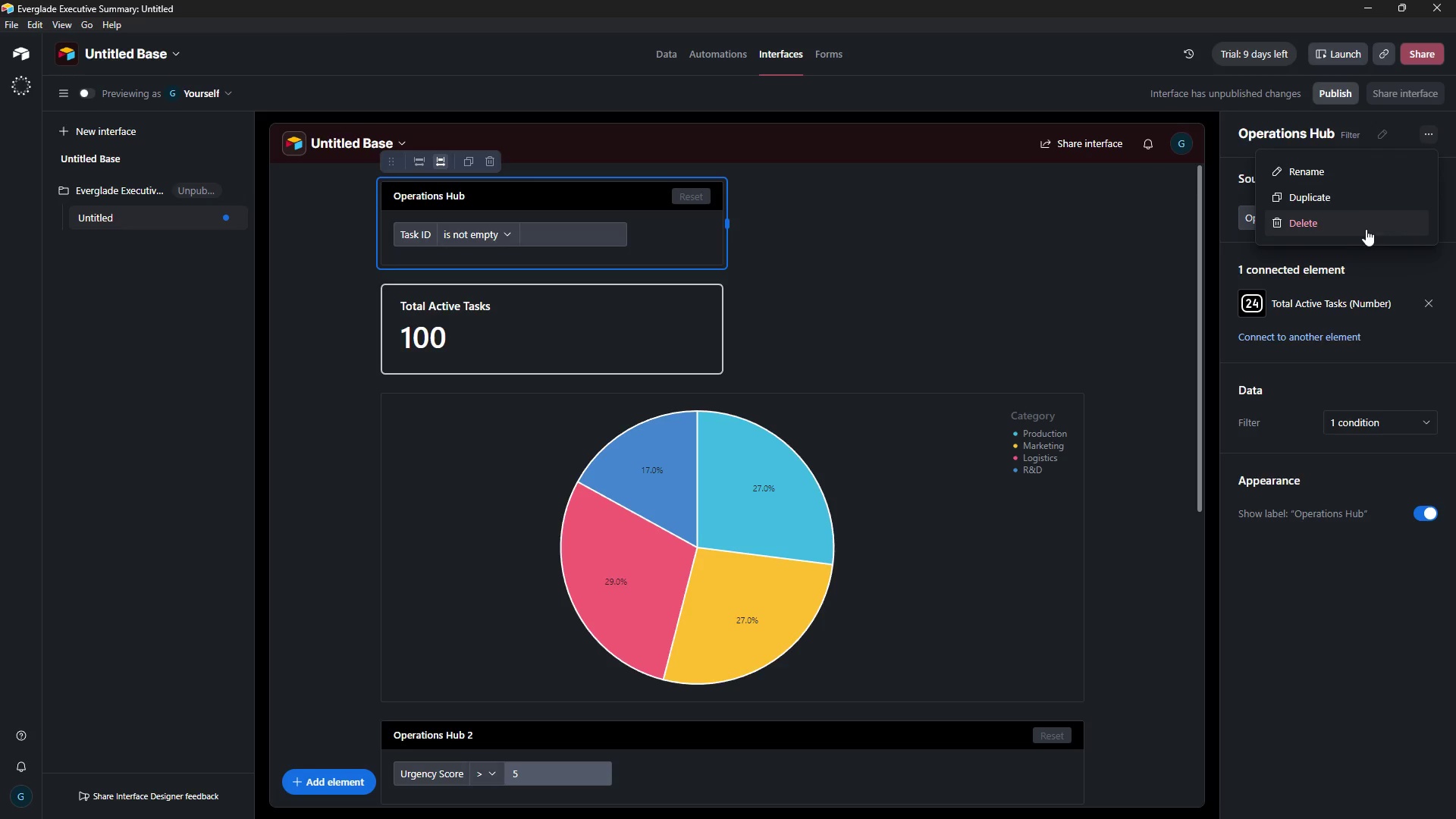 
left_click([1366, 227])
 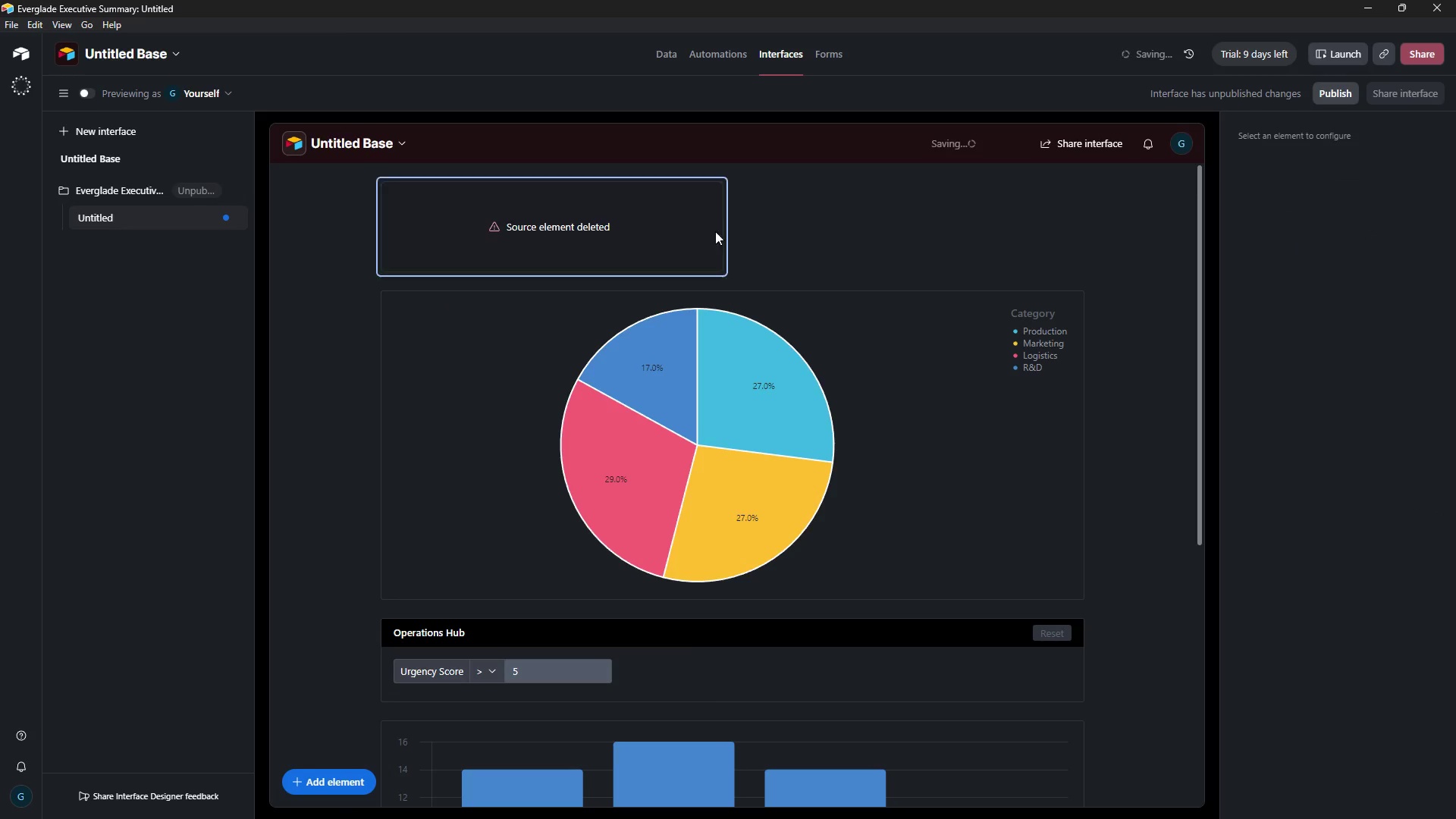 
left_click([660, 224])
 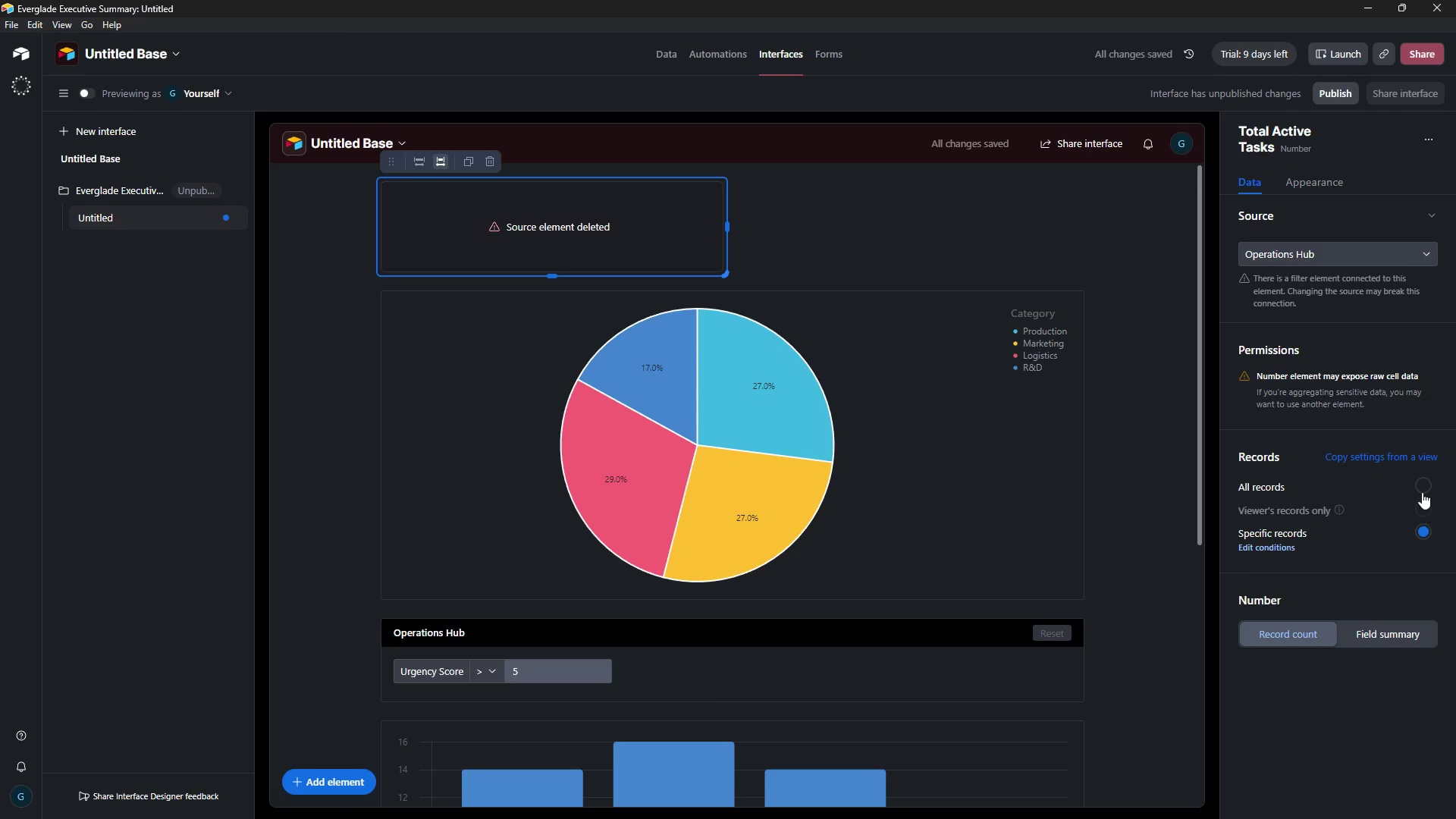 
left_click([1424, 487])
 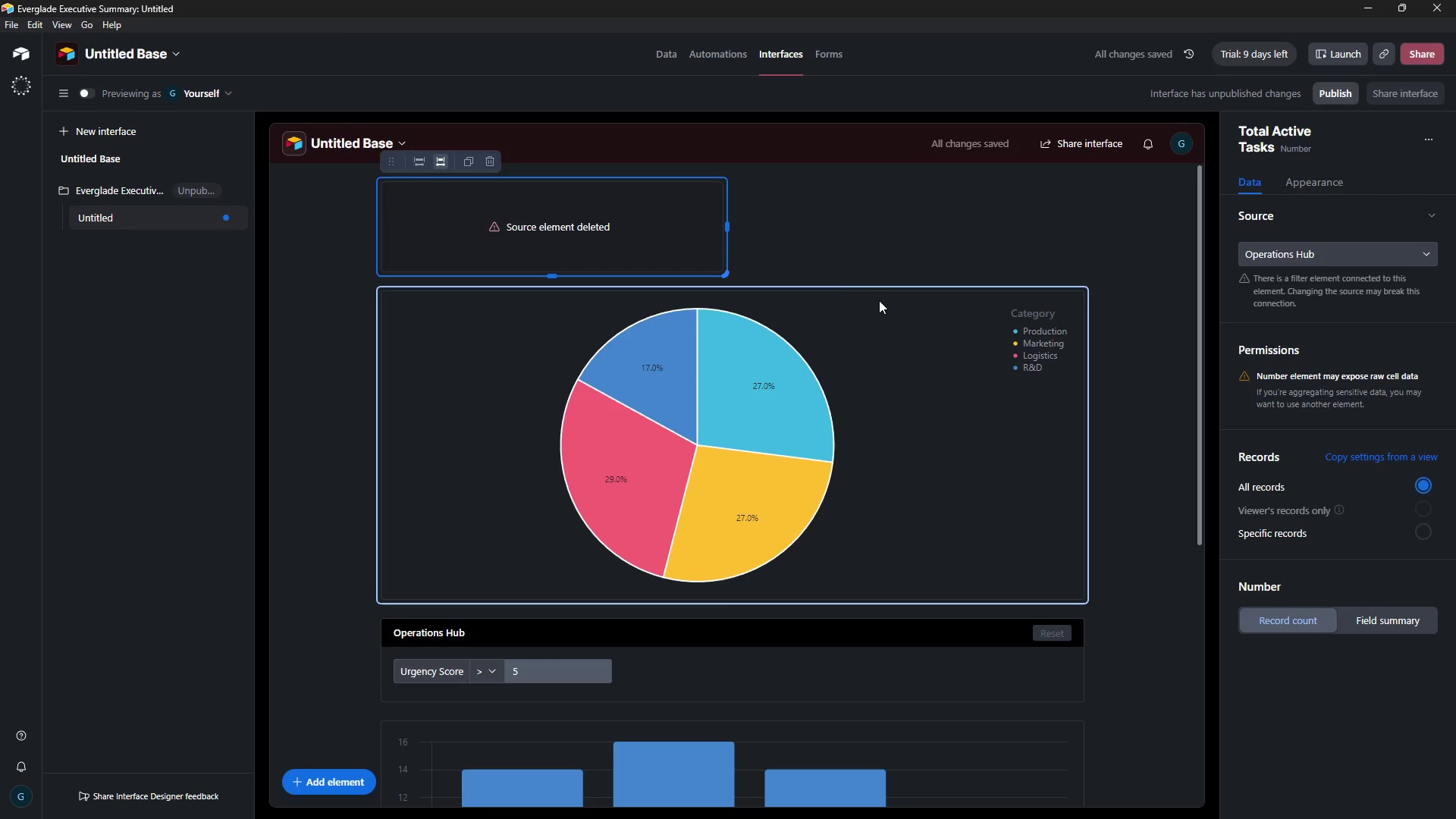 
left_click([714, 217])
 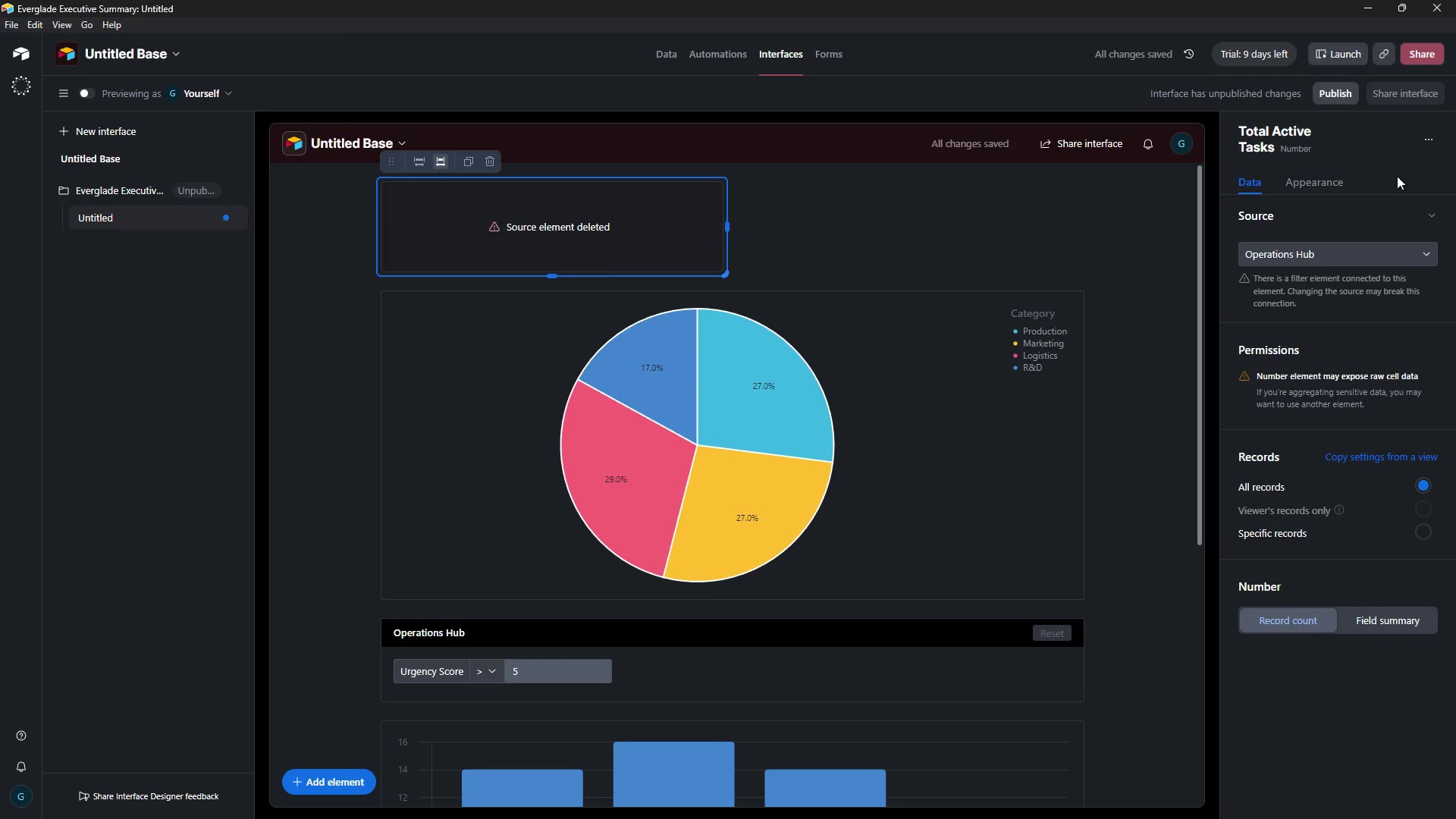 
left_click([1420, 142])
 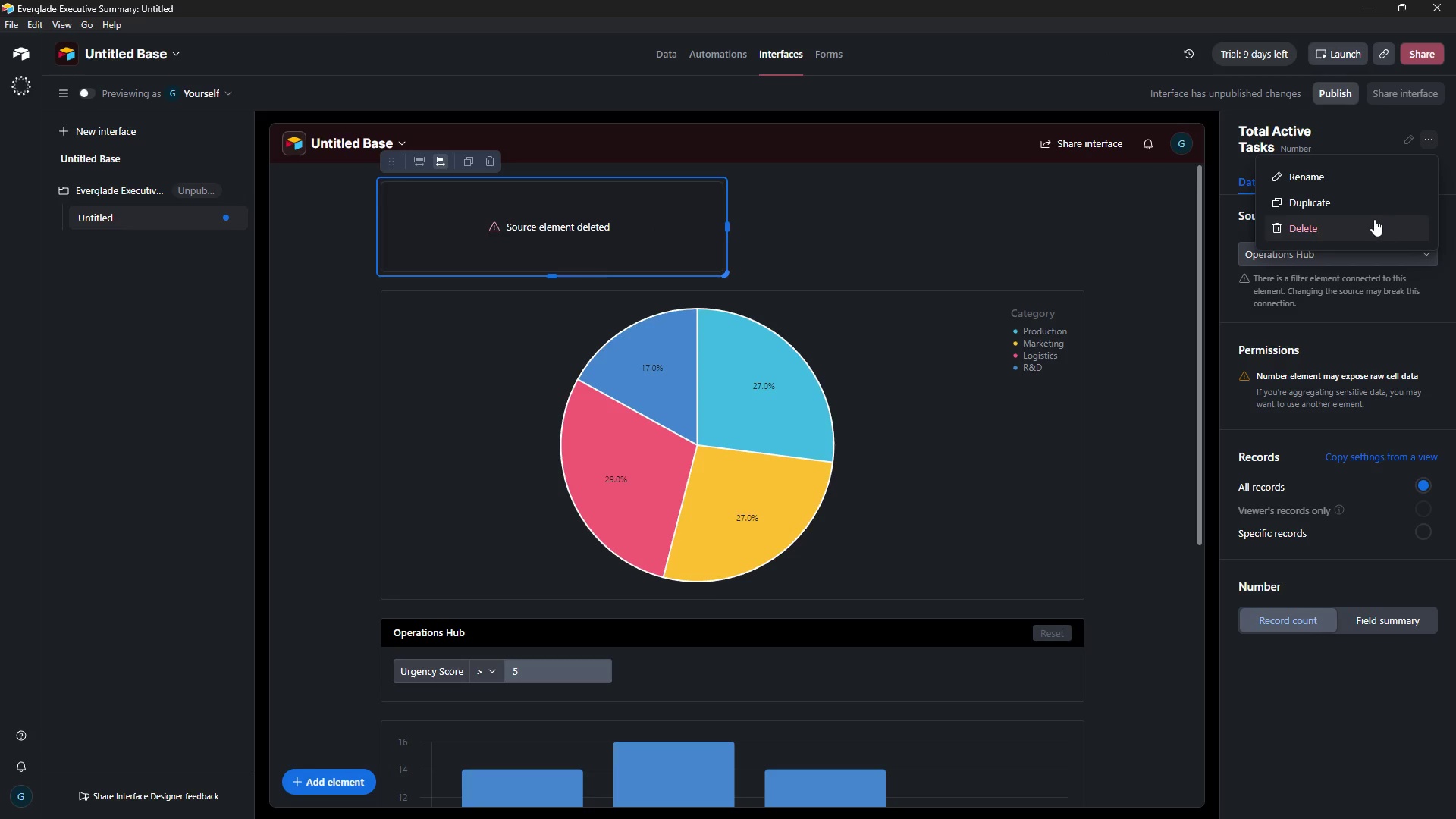 
left_click([1369, 221])
 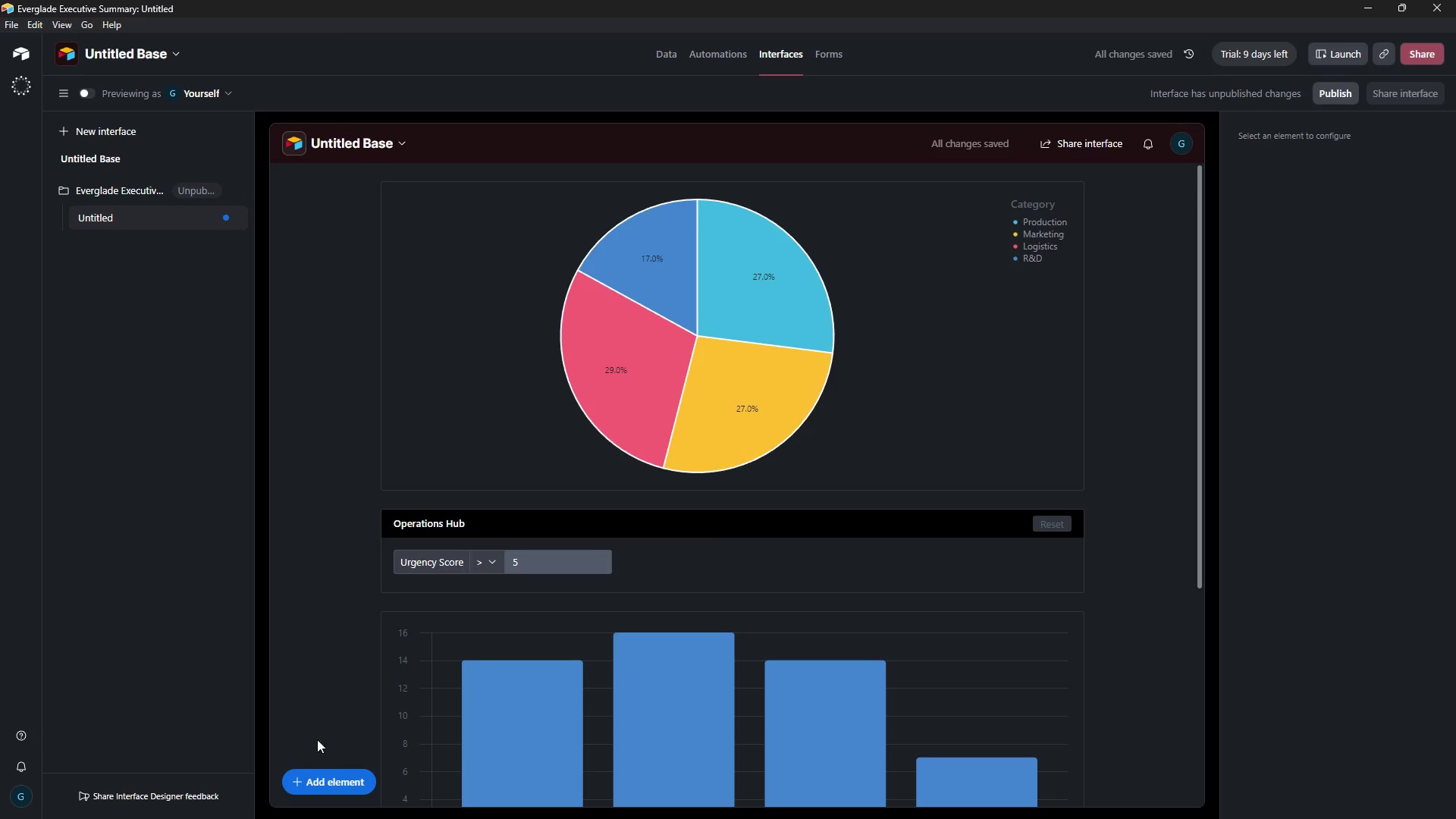 
left_click([338, 778])
 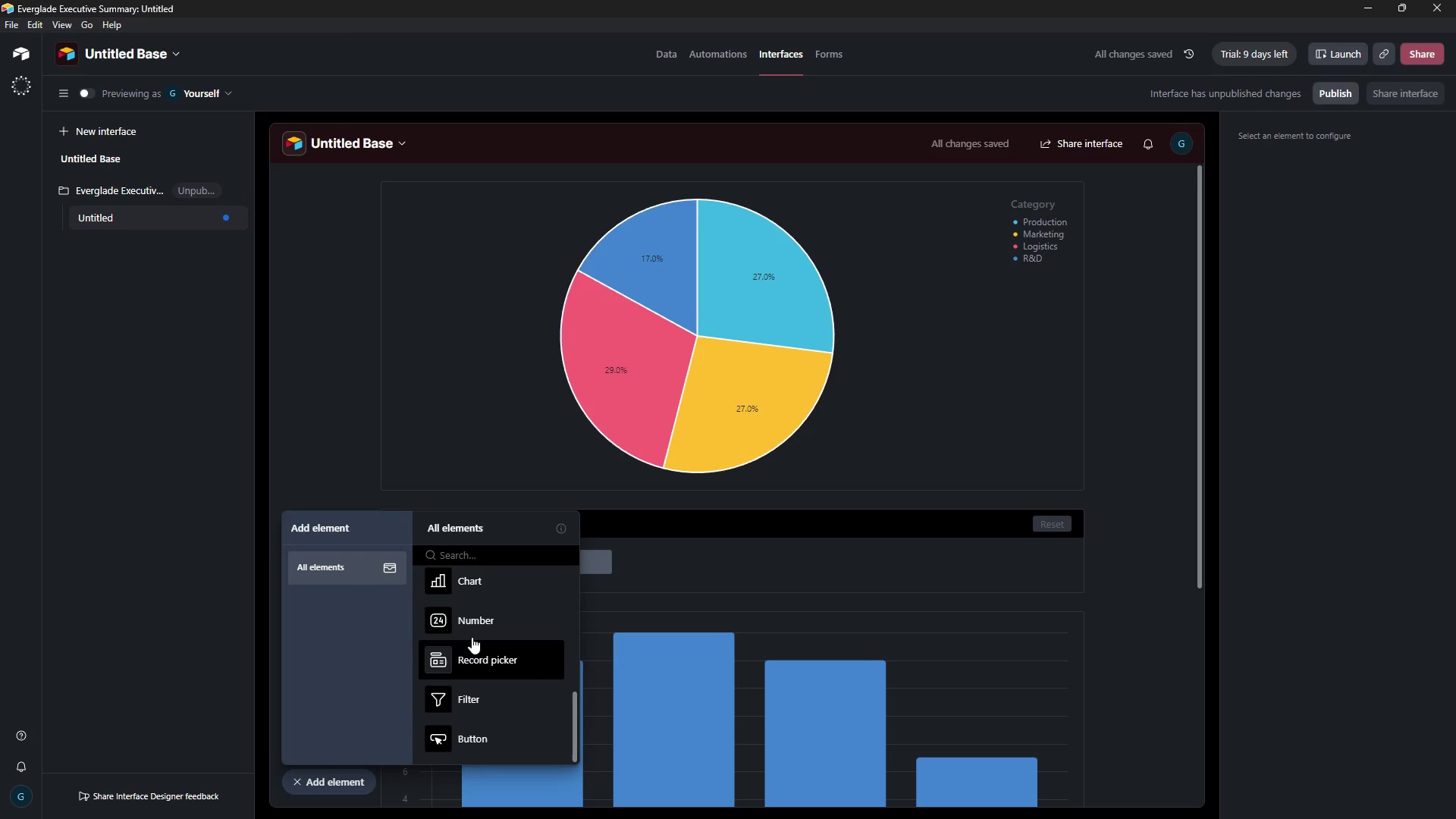 
left_click([472, 625])
 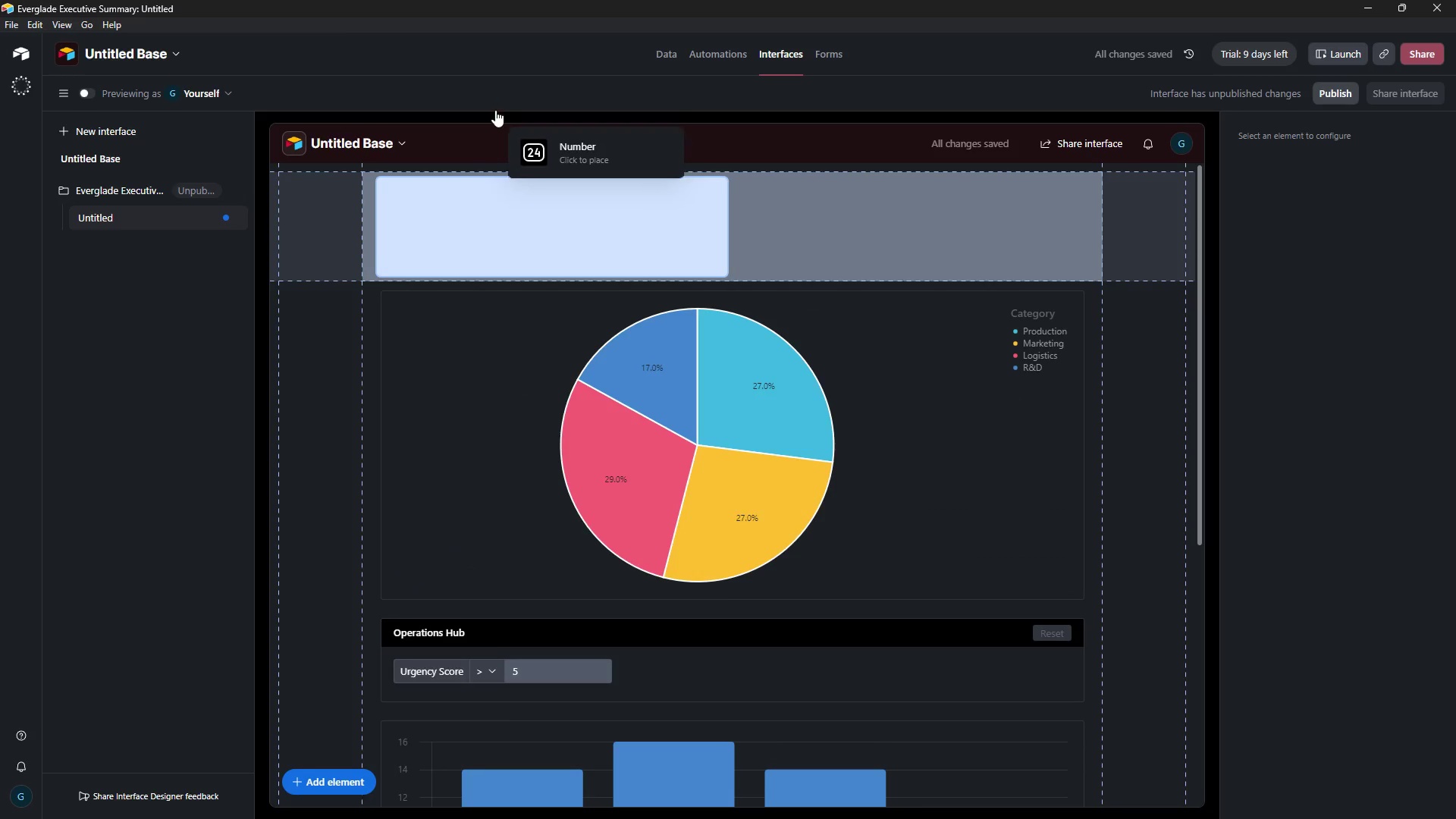 
left_click([469, 174])
 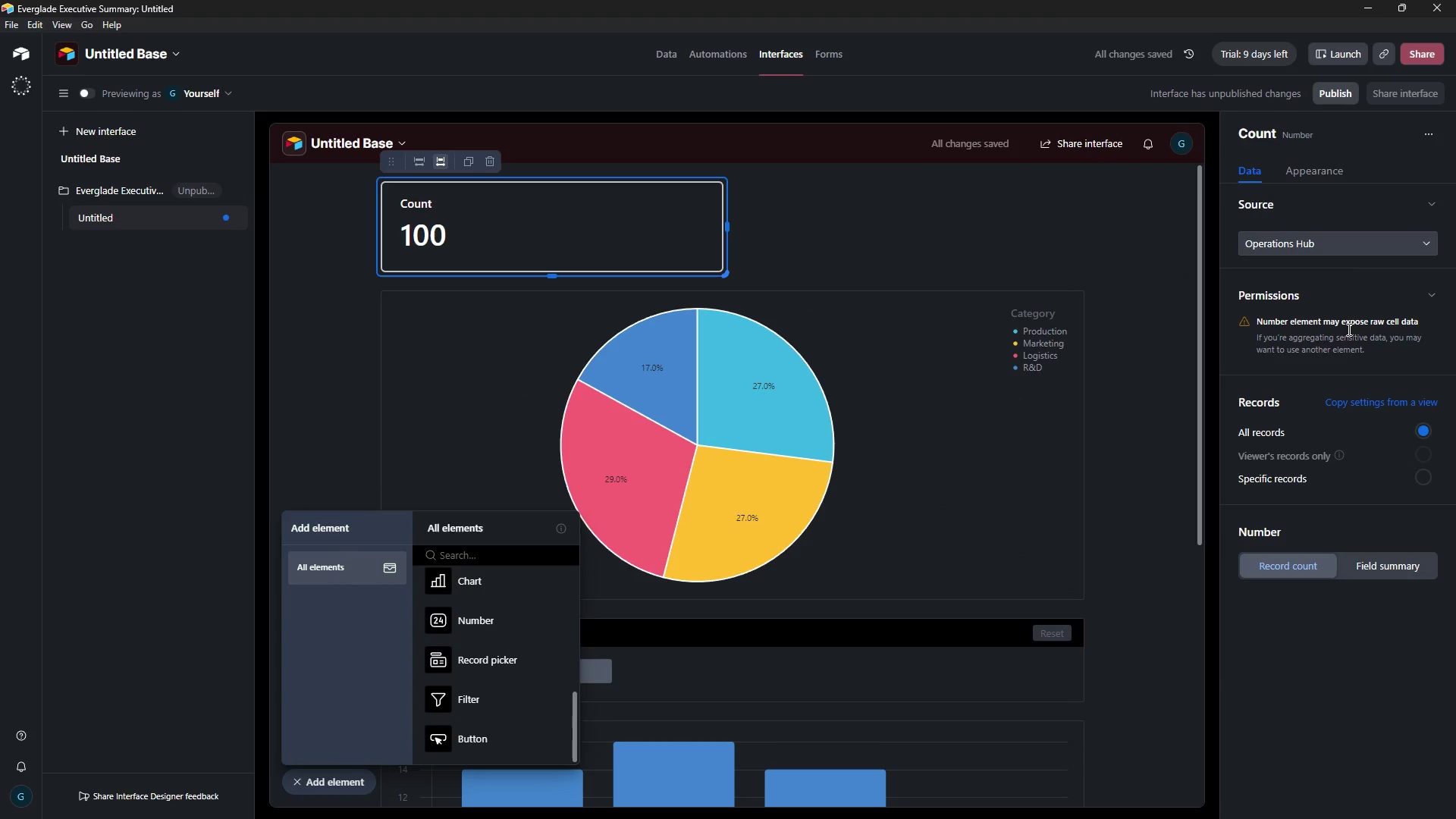 
left_click([1305, 168])
 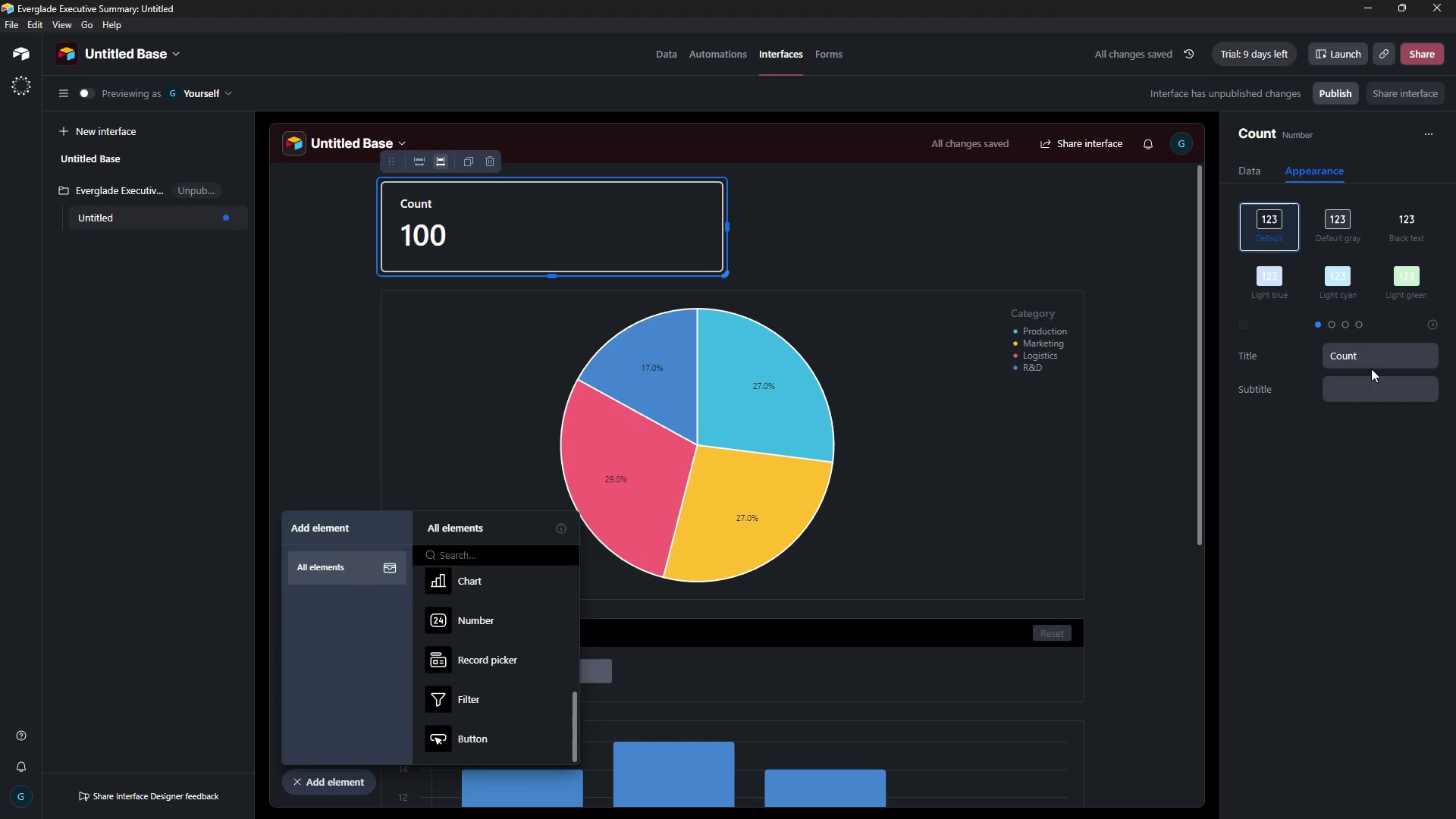 
left_click([1370, 354])
 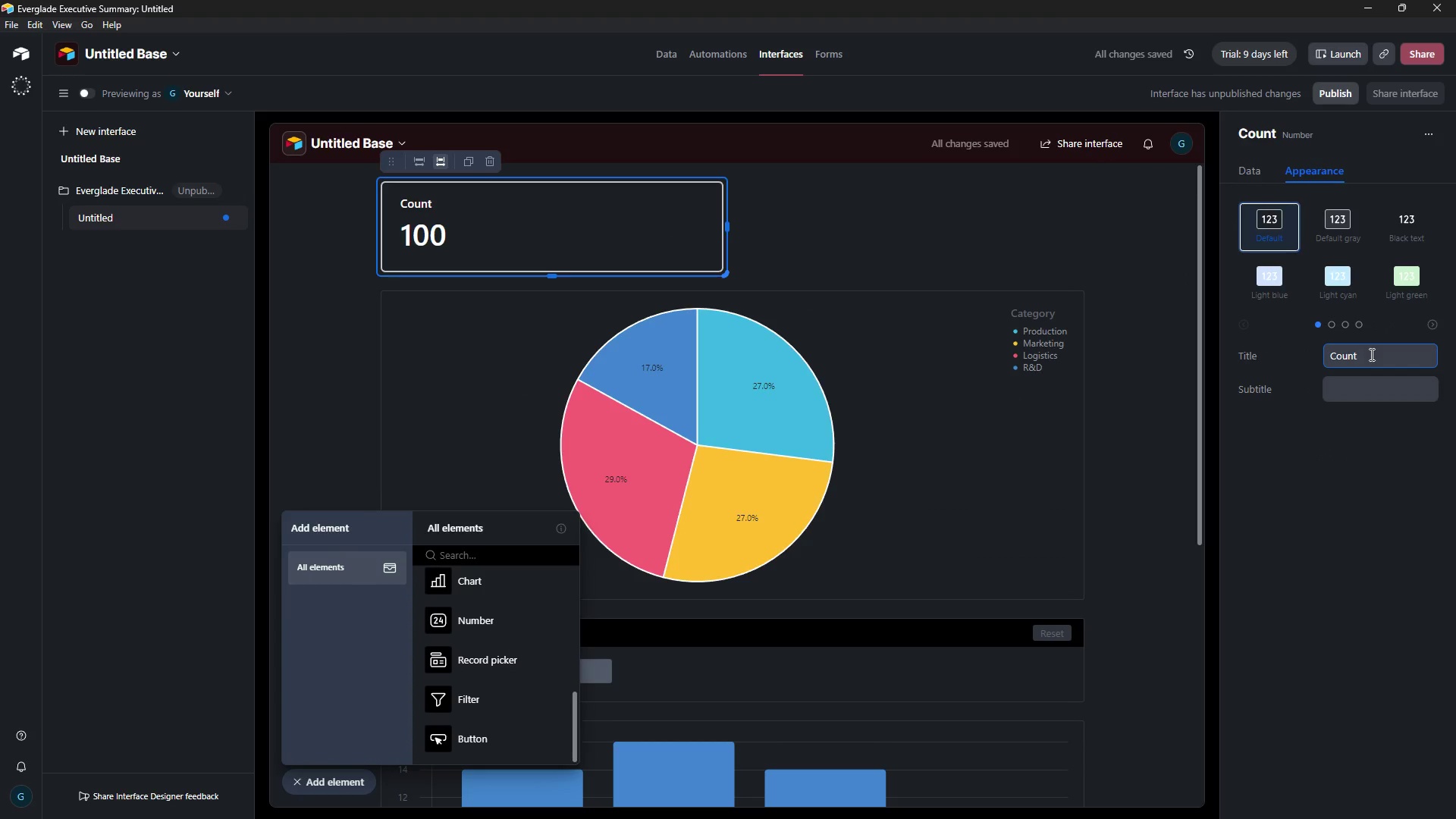 
hold_key(key=Backspace, duration=1.11)
 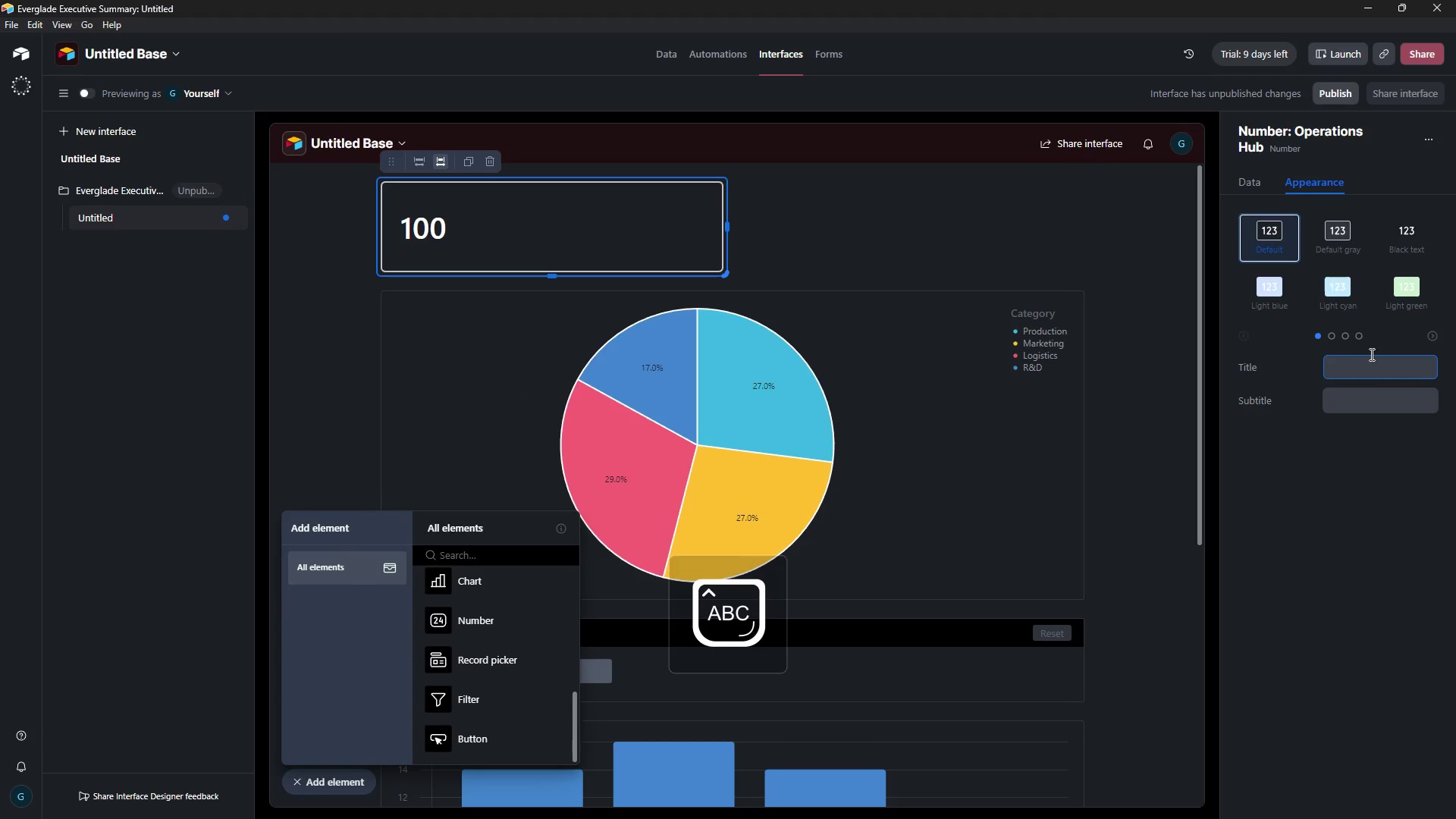 
type(Total Active Taks)
 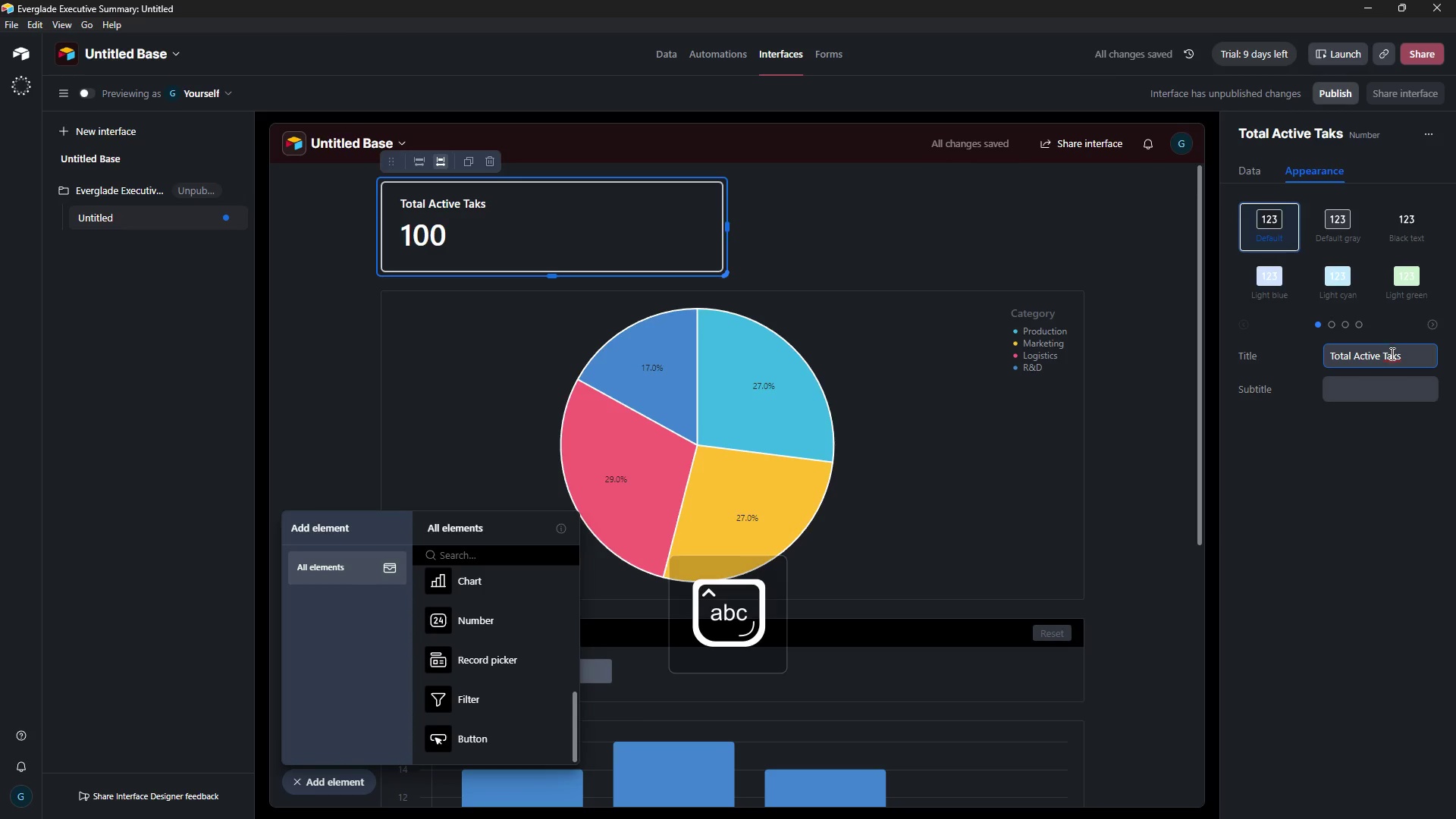 
left_click([1394, 356])
 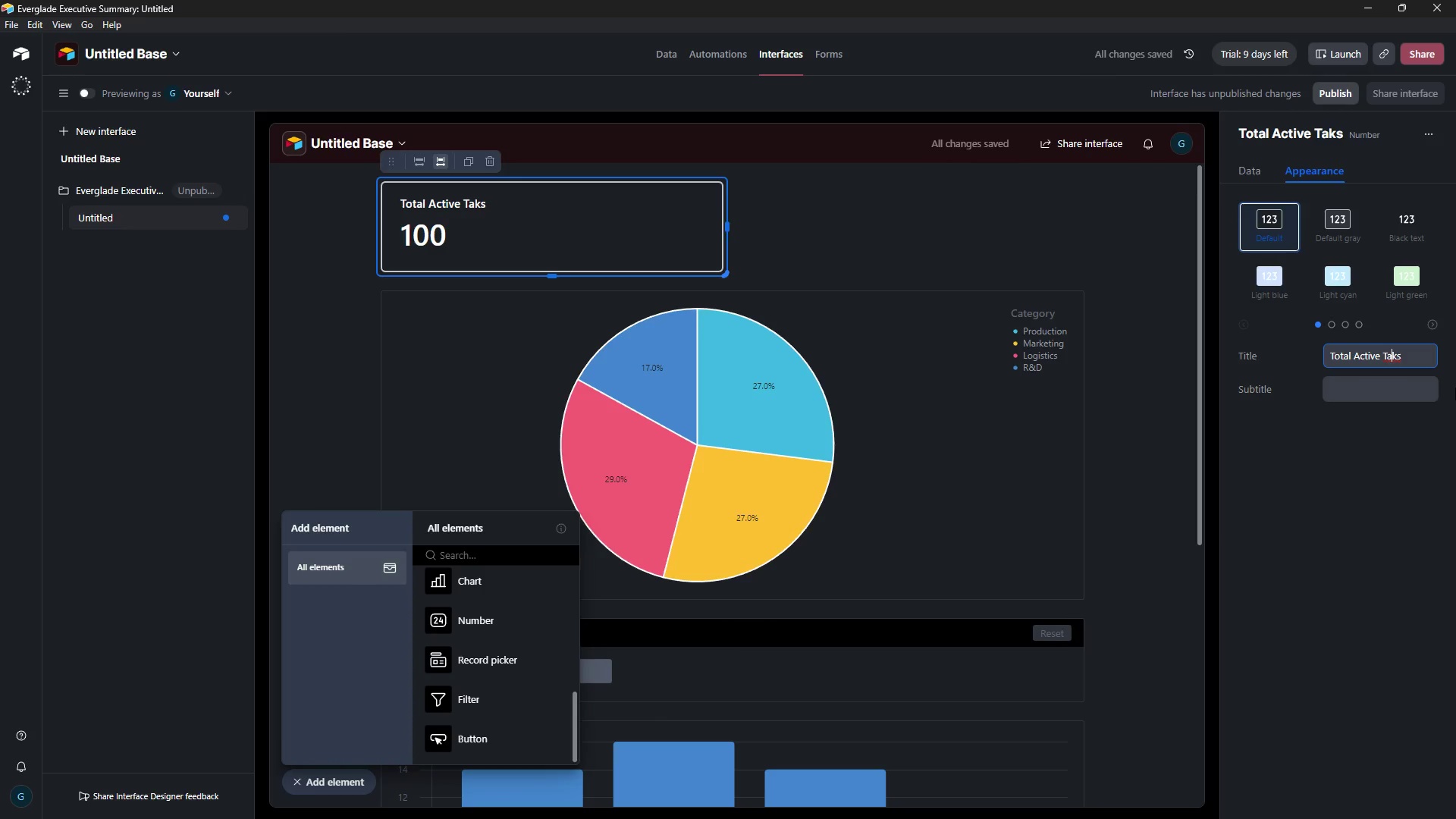 
key(ArrowLeft)
 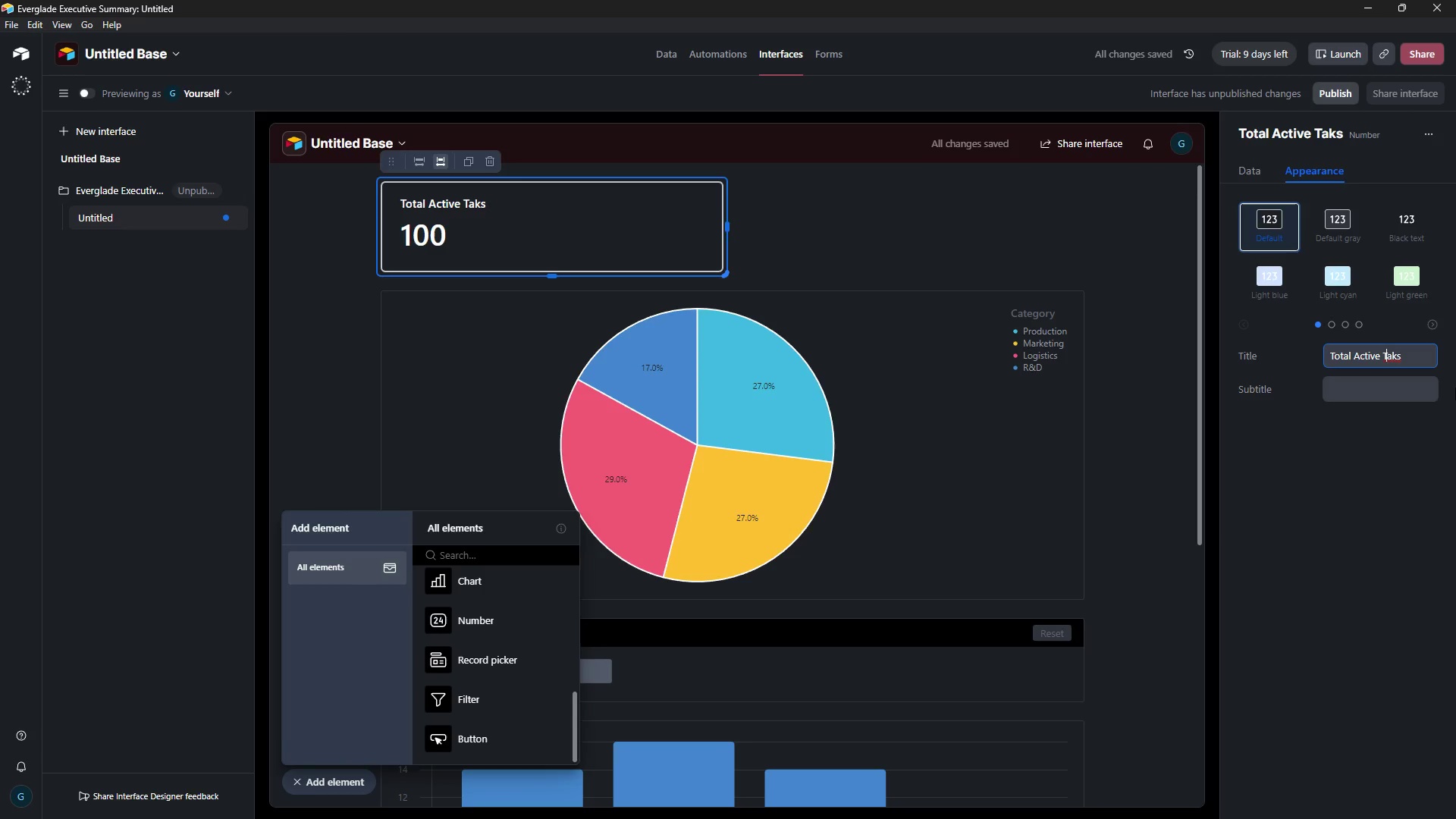 
key(ArrowRight)
 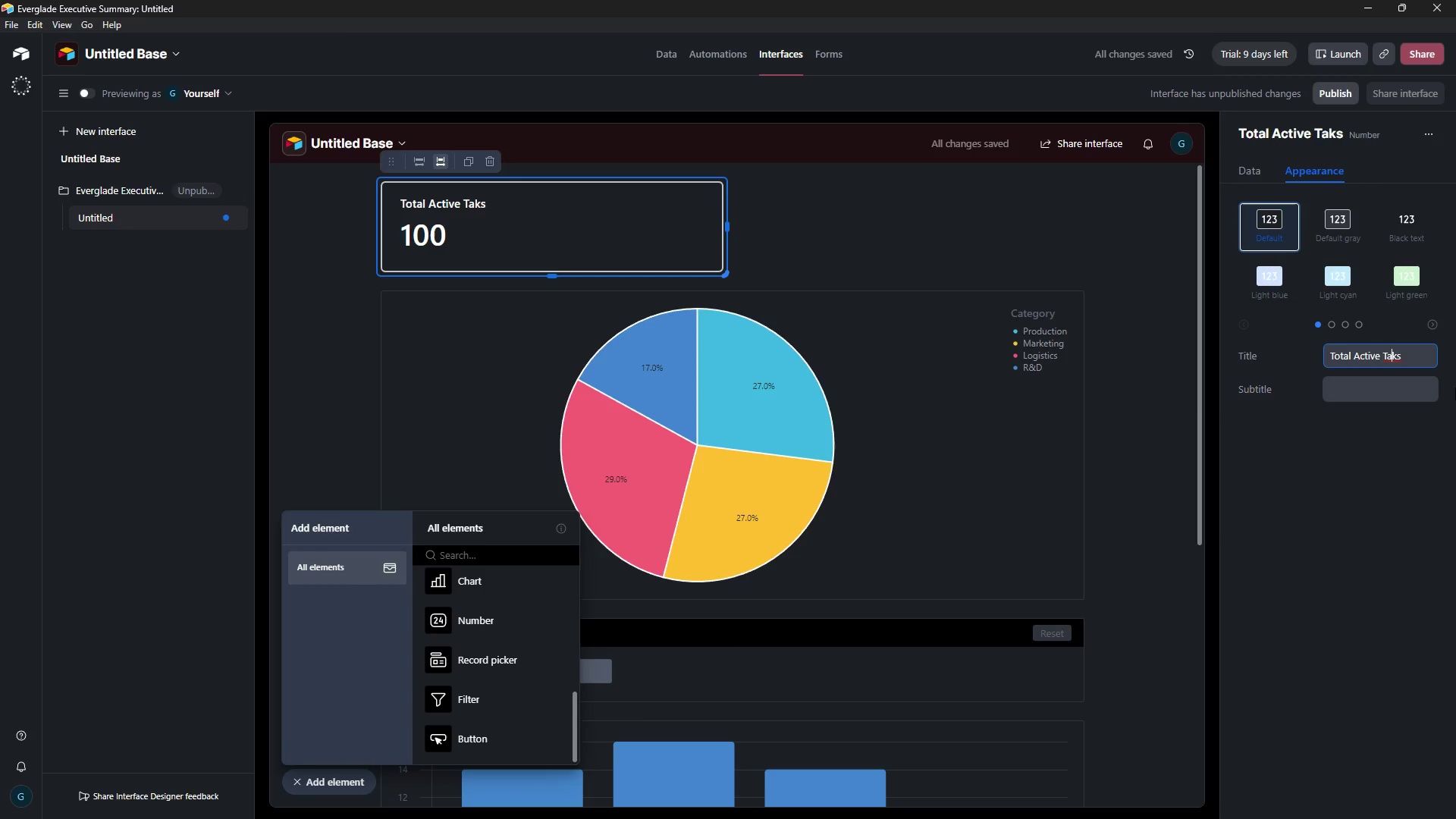 
key(S)
 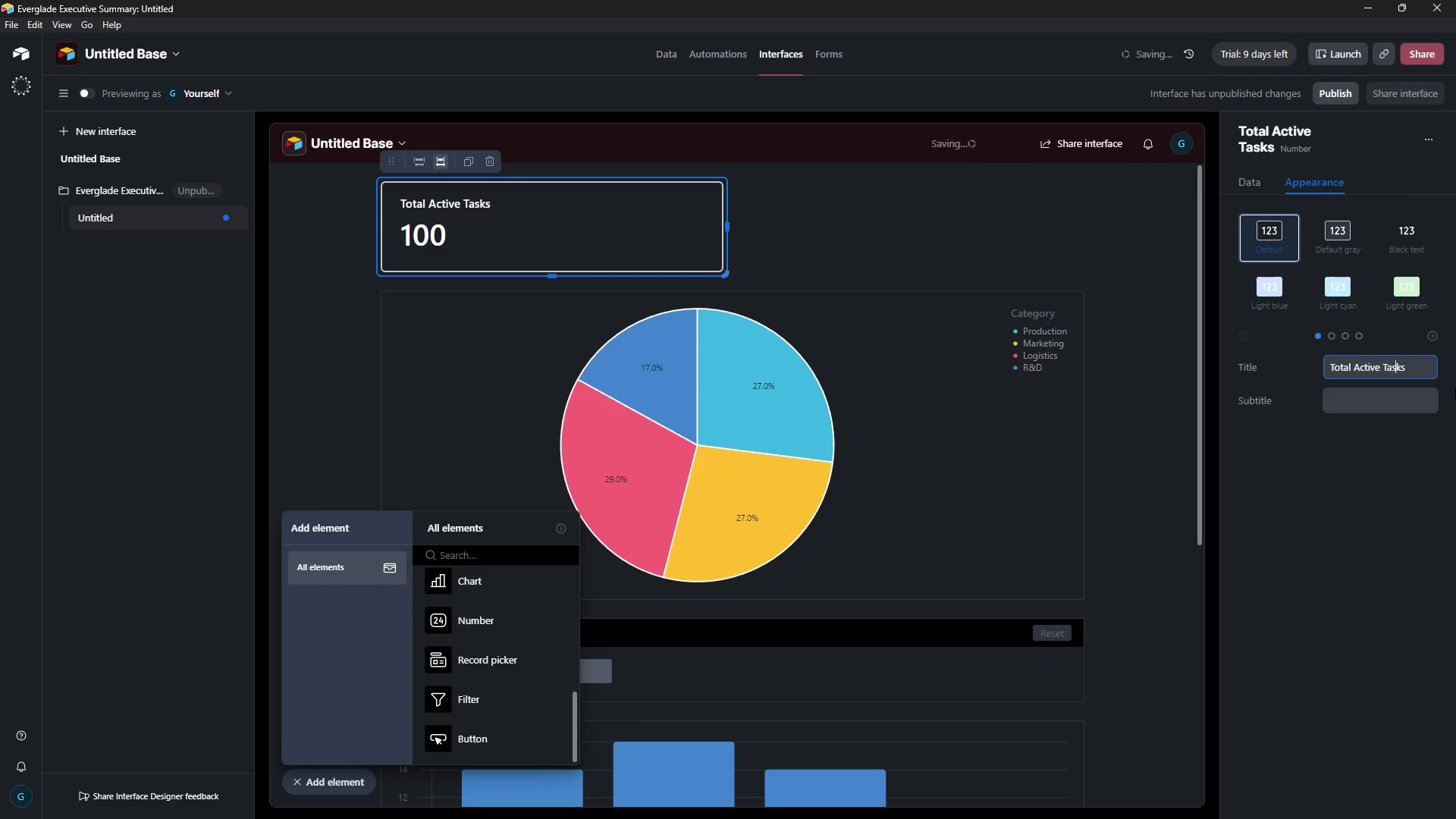 
left_click([1396, 510])
 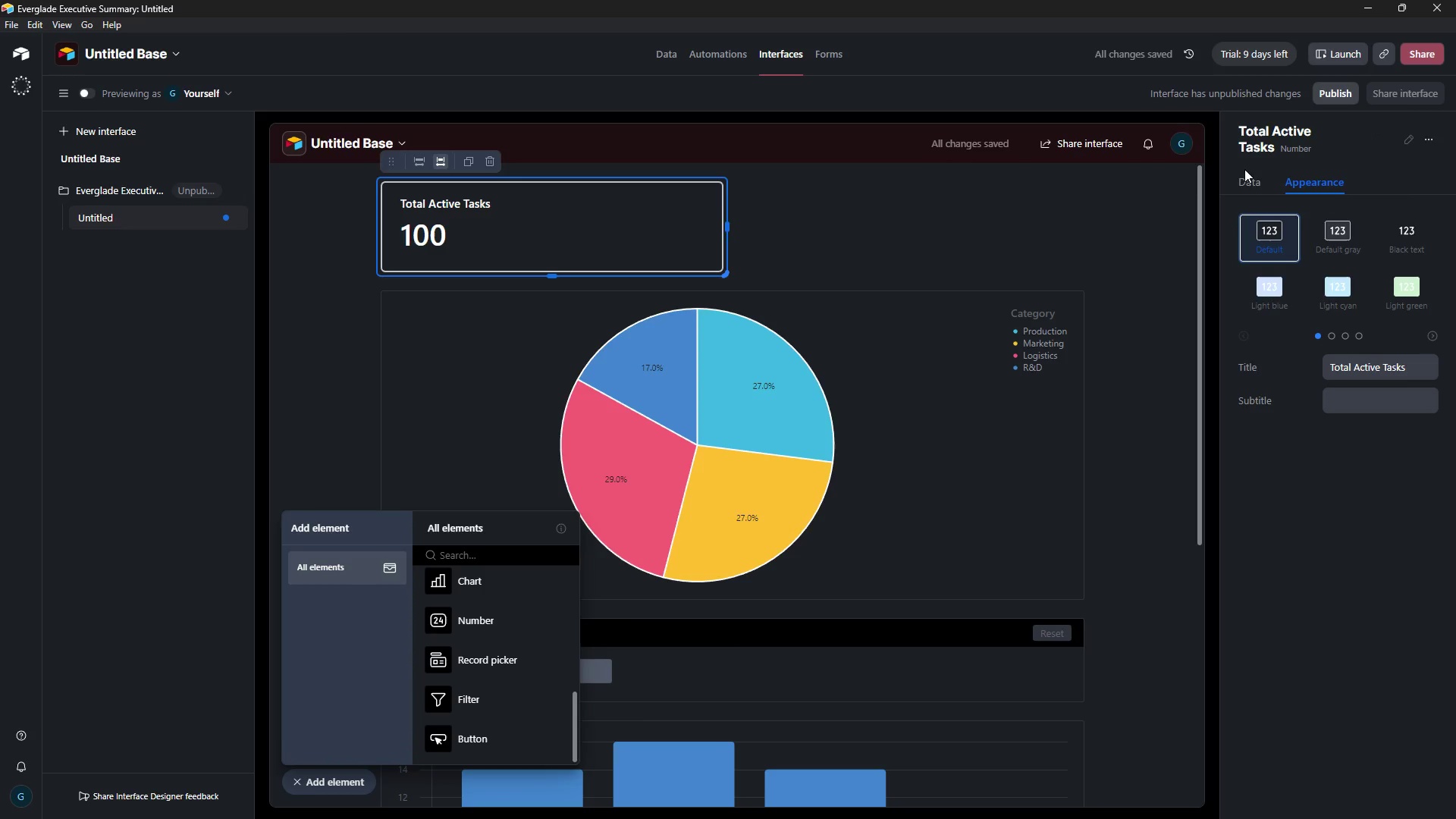 
double_click([1248, 179])
 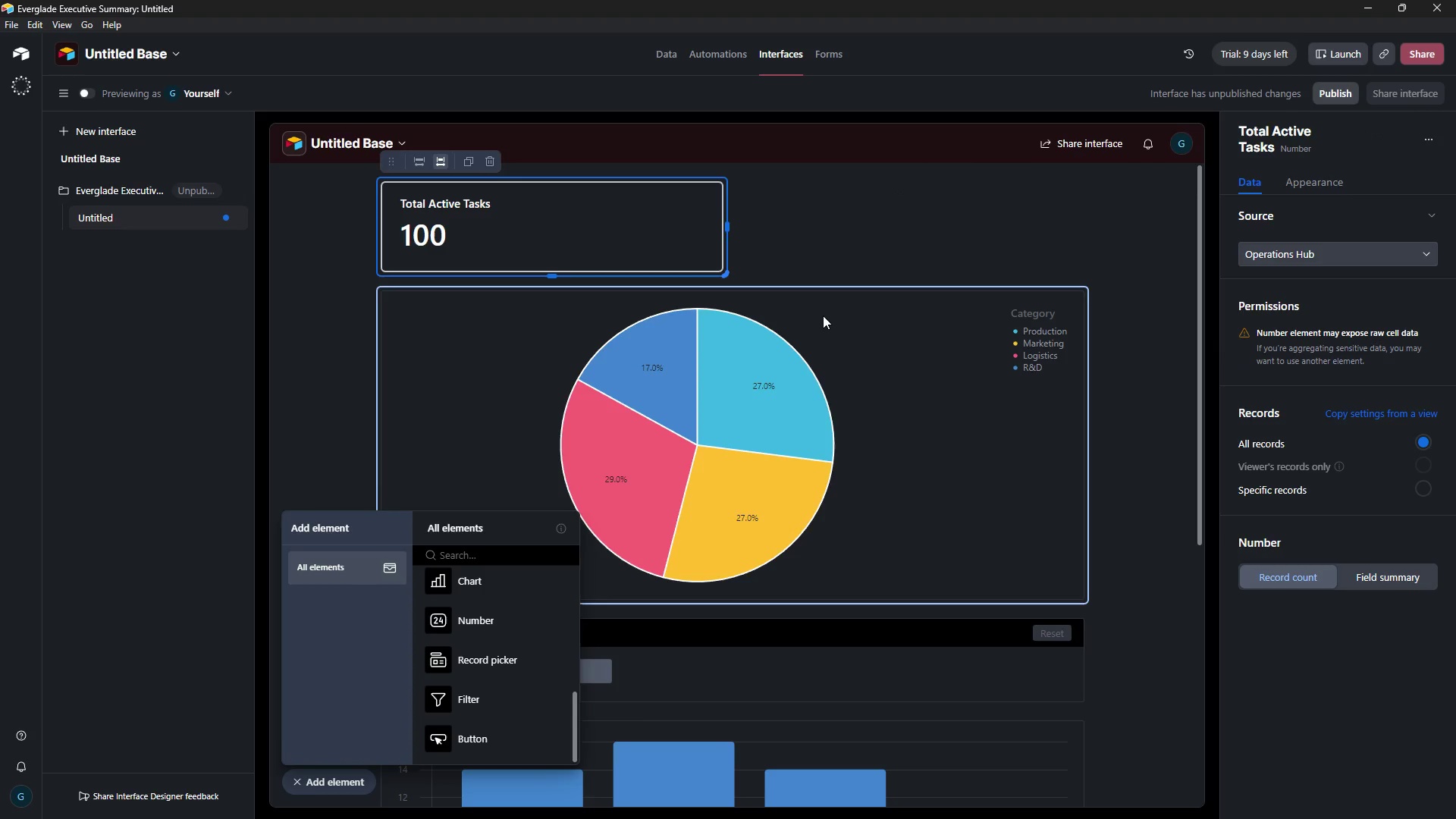 
wait(6.97)
 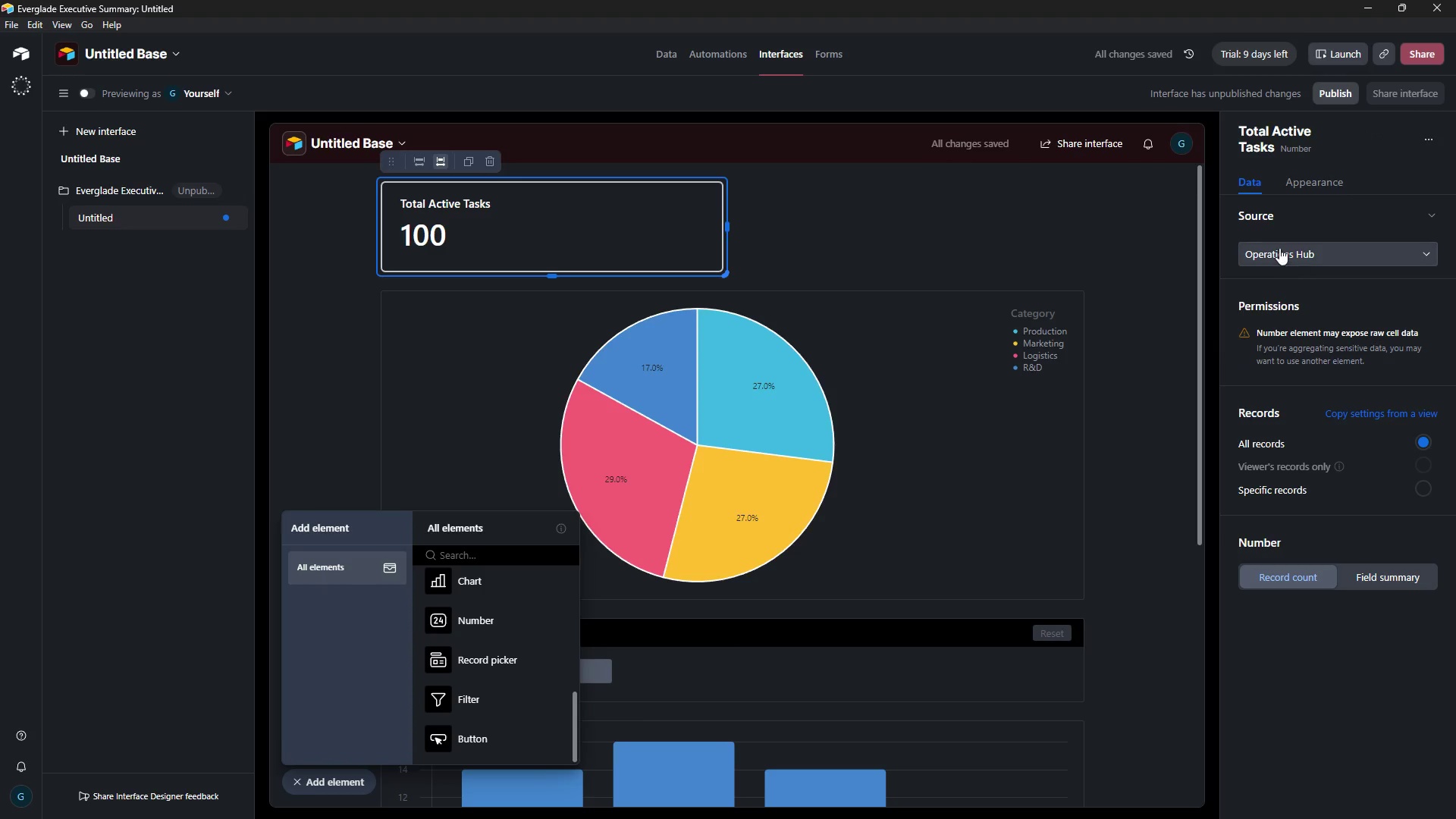 
left_click([480, 621])
 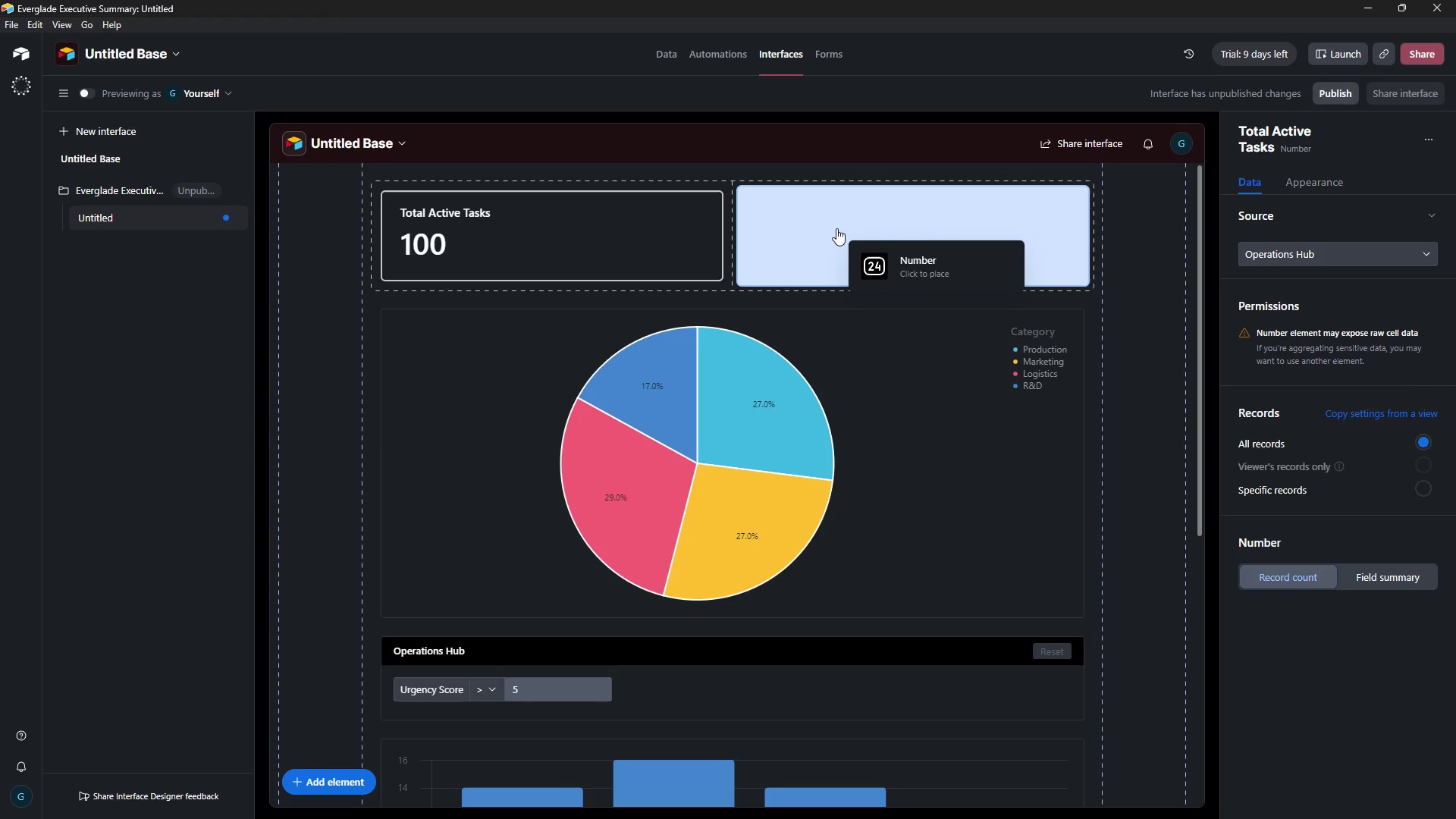 
wait(11.03)
 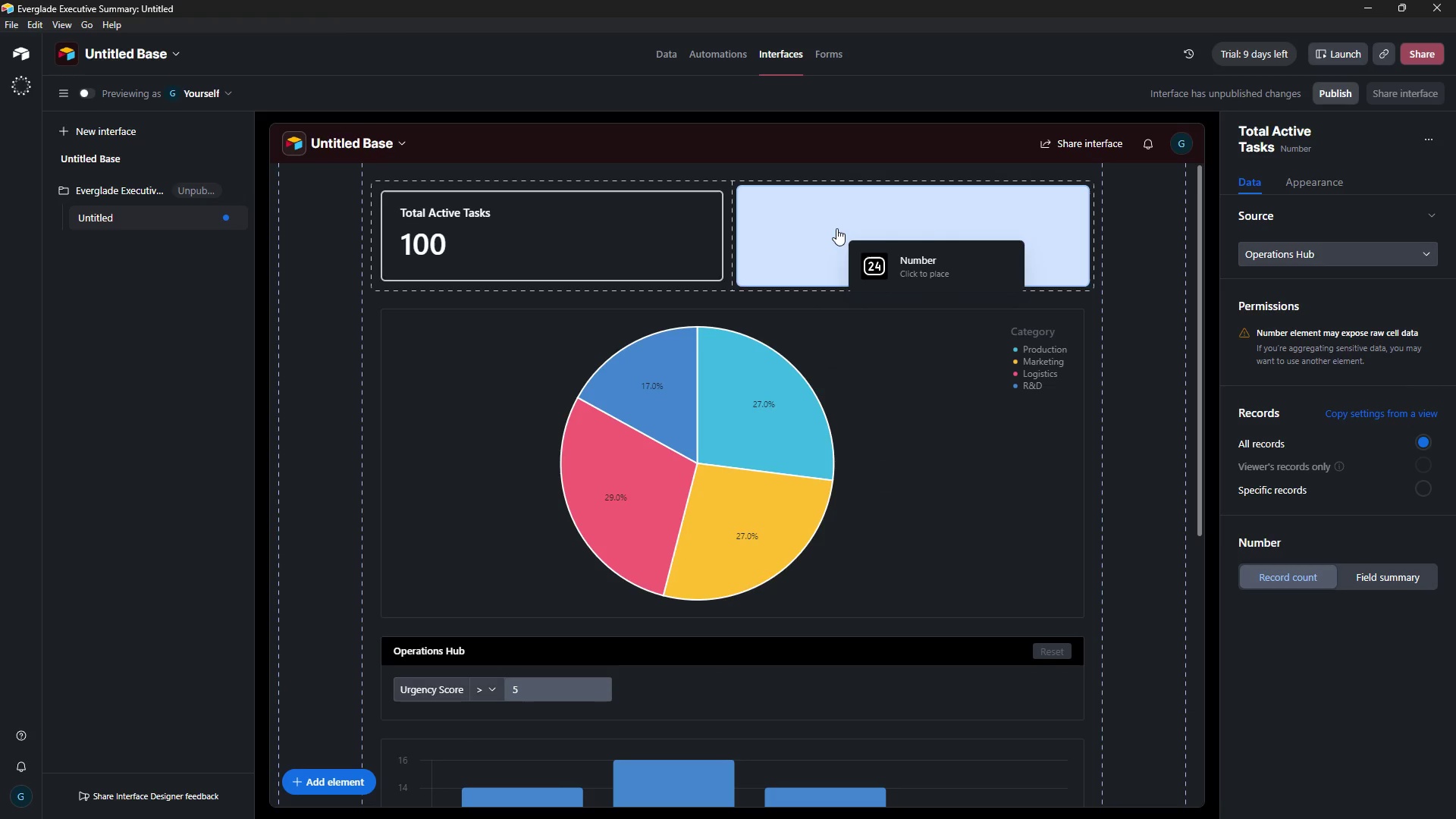 
left_click([896, 239])
 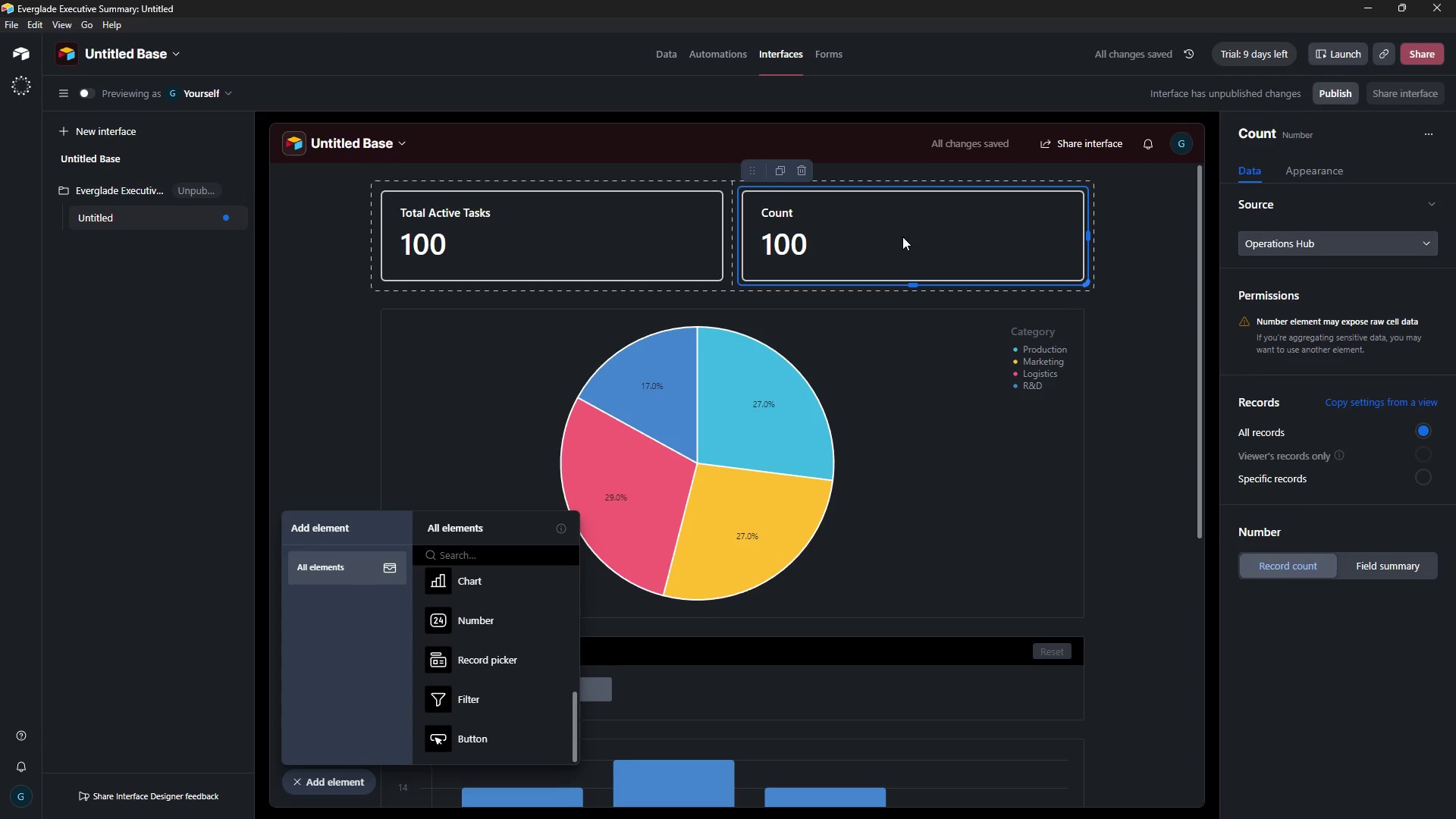 
wait(5.56)
 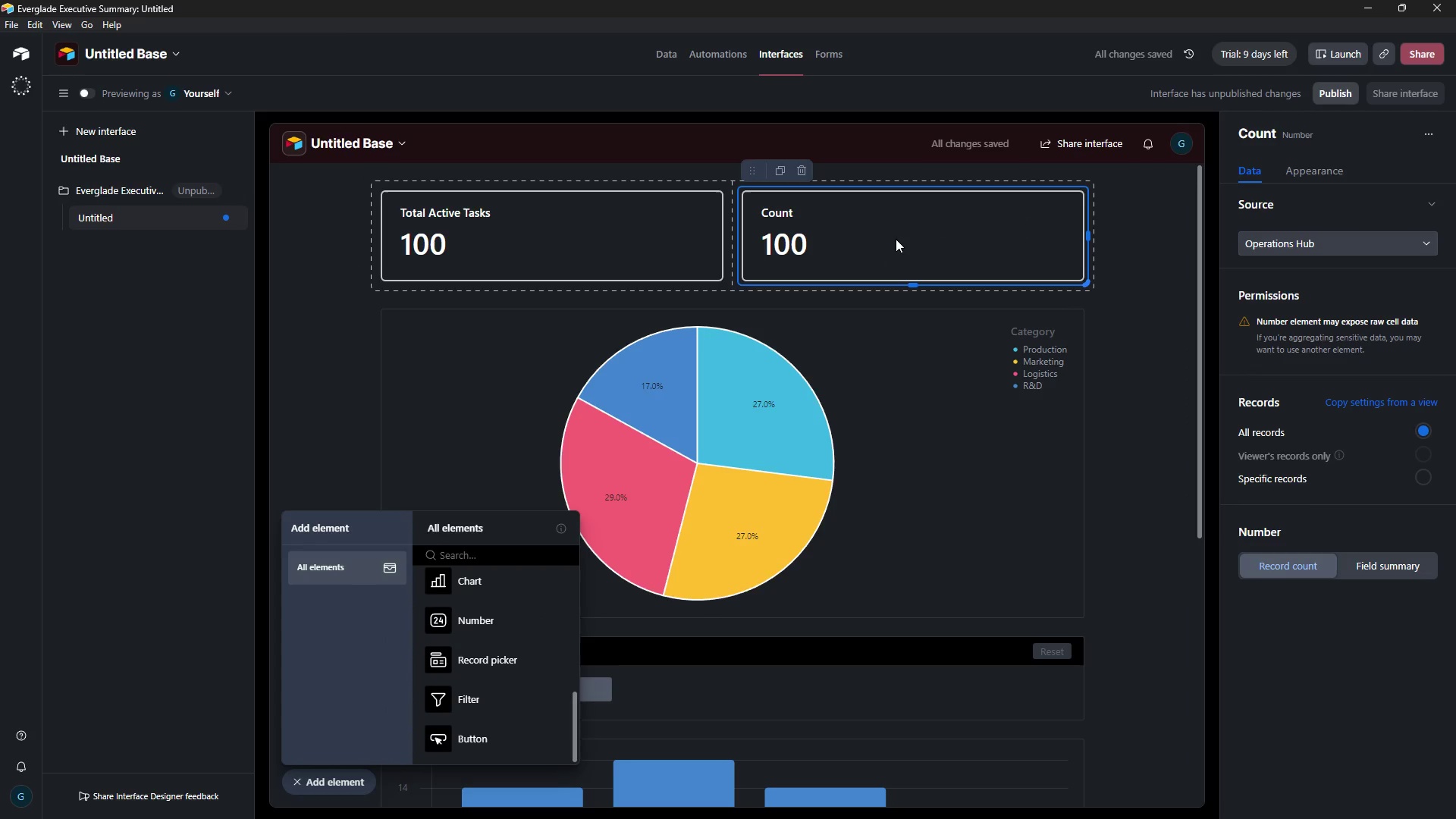 
left_click([1336, 237])
 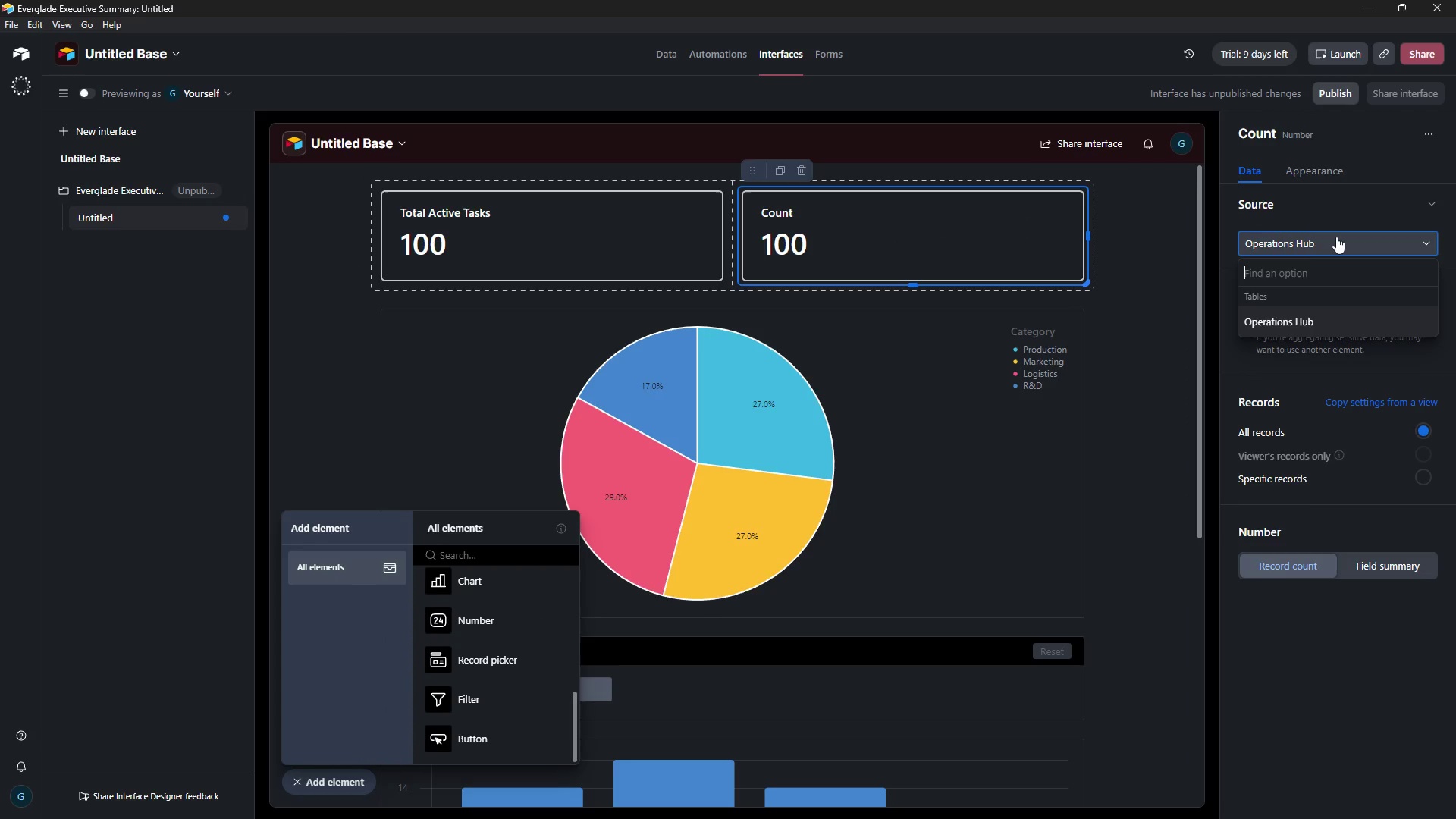 
left_click([1336, 237])
 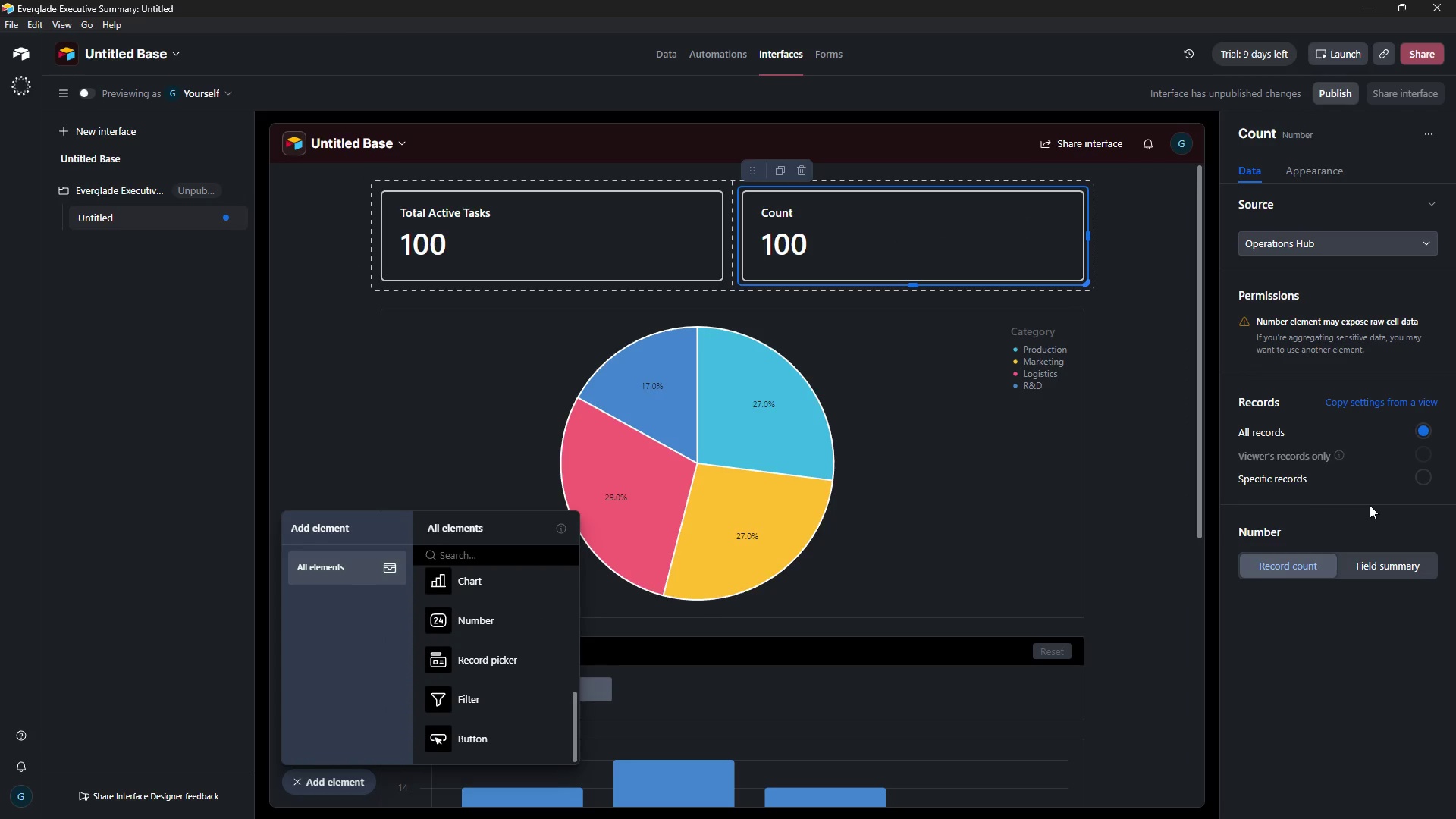 
wait(17.61)
 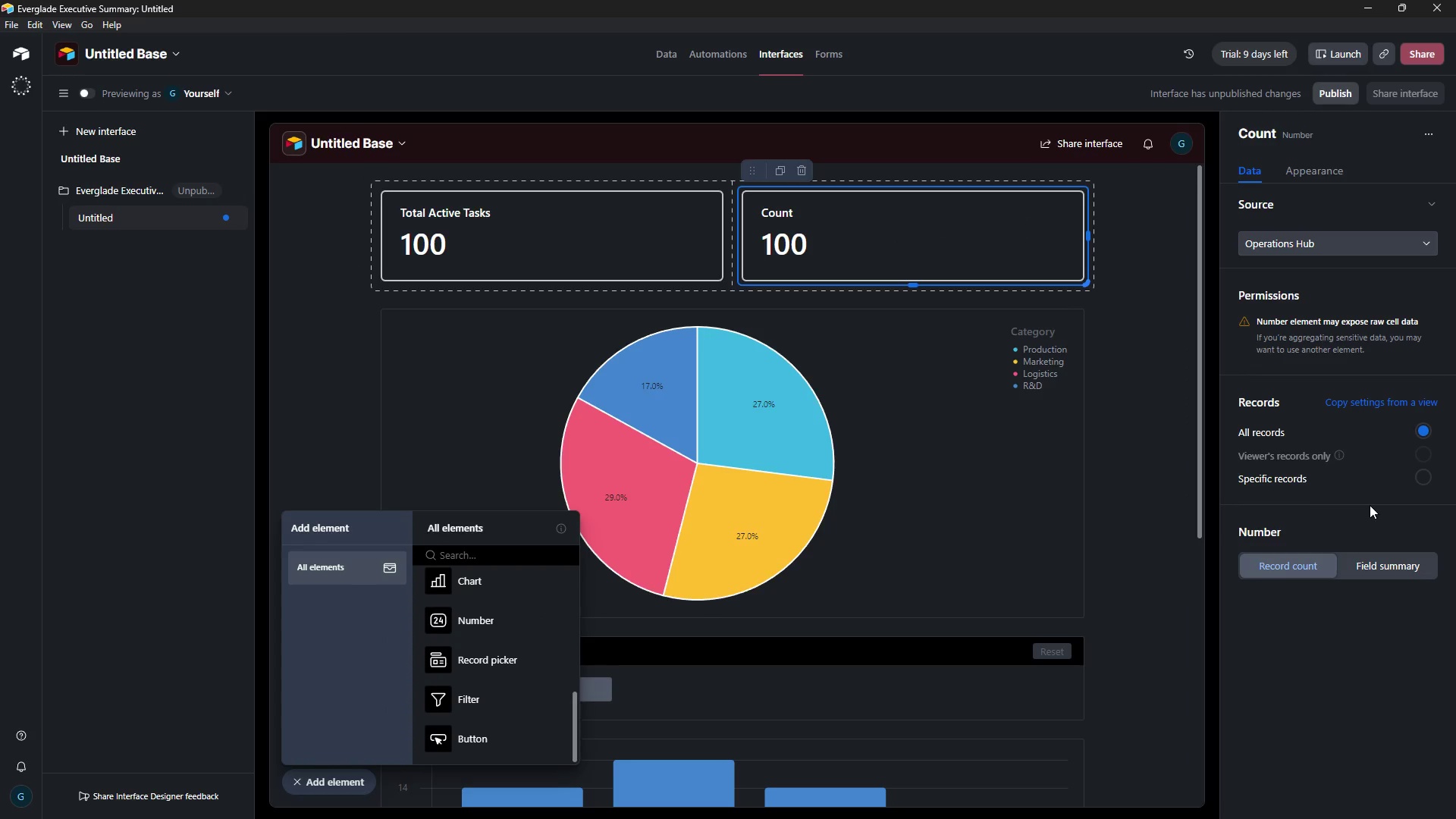 
left_click([1425, 472])
 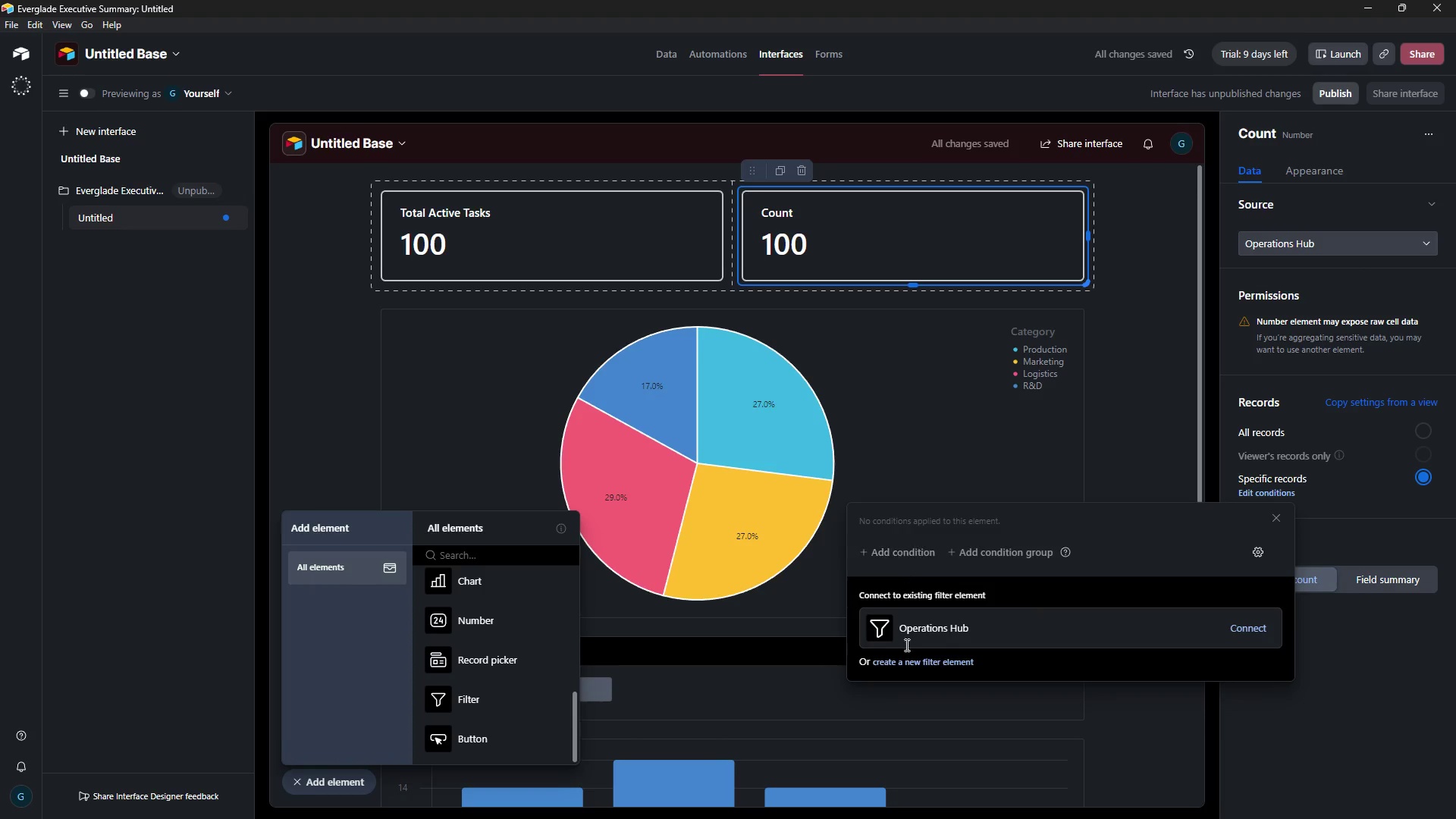 
left_click([929, 666])